 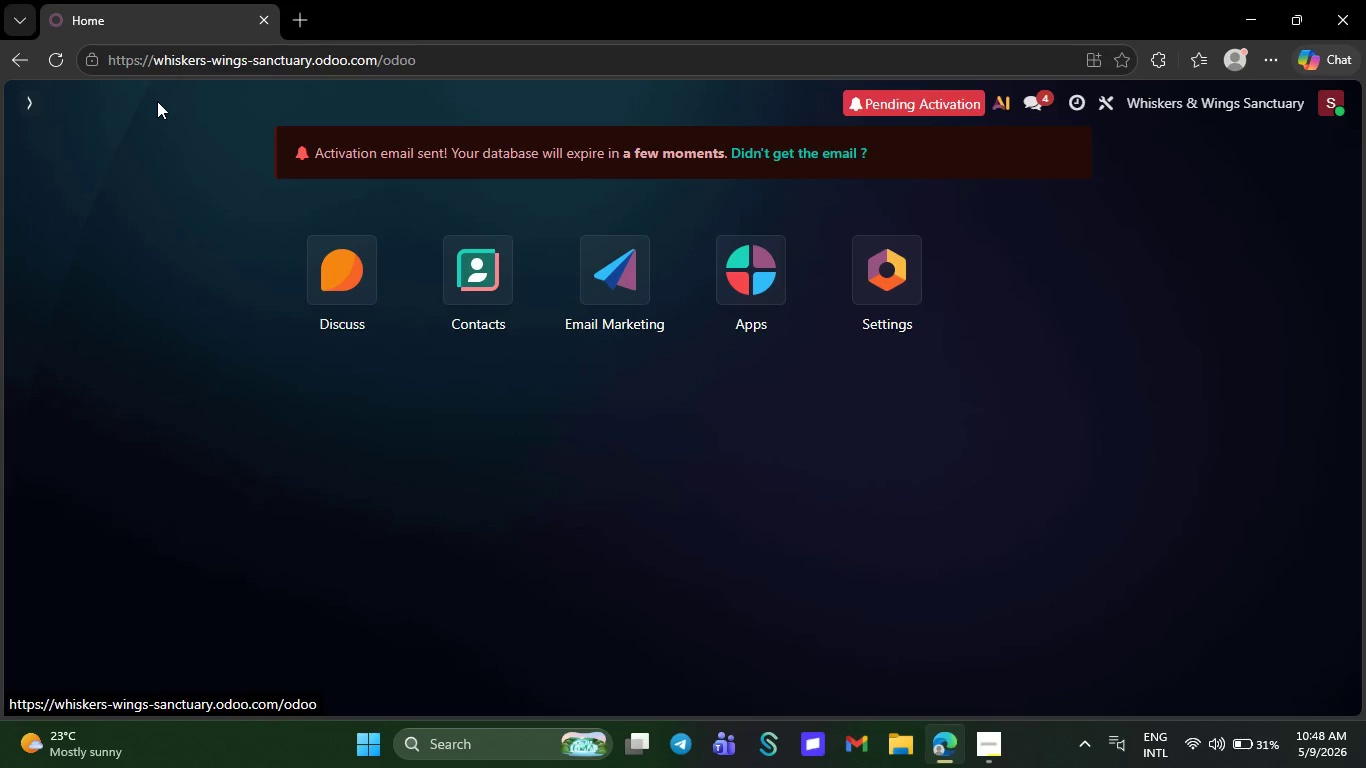 
left_click([735, 270])
 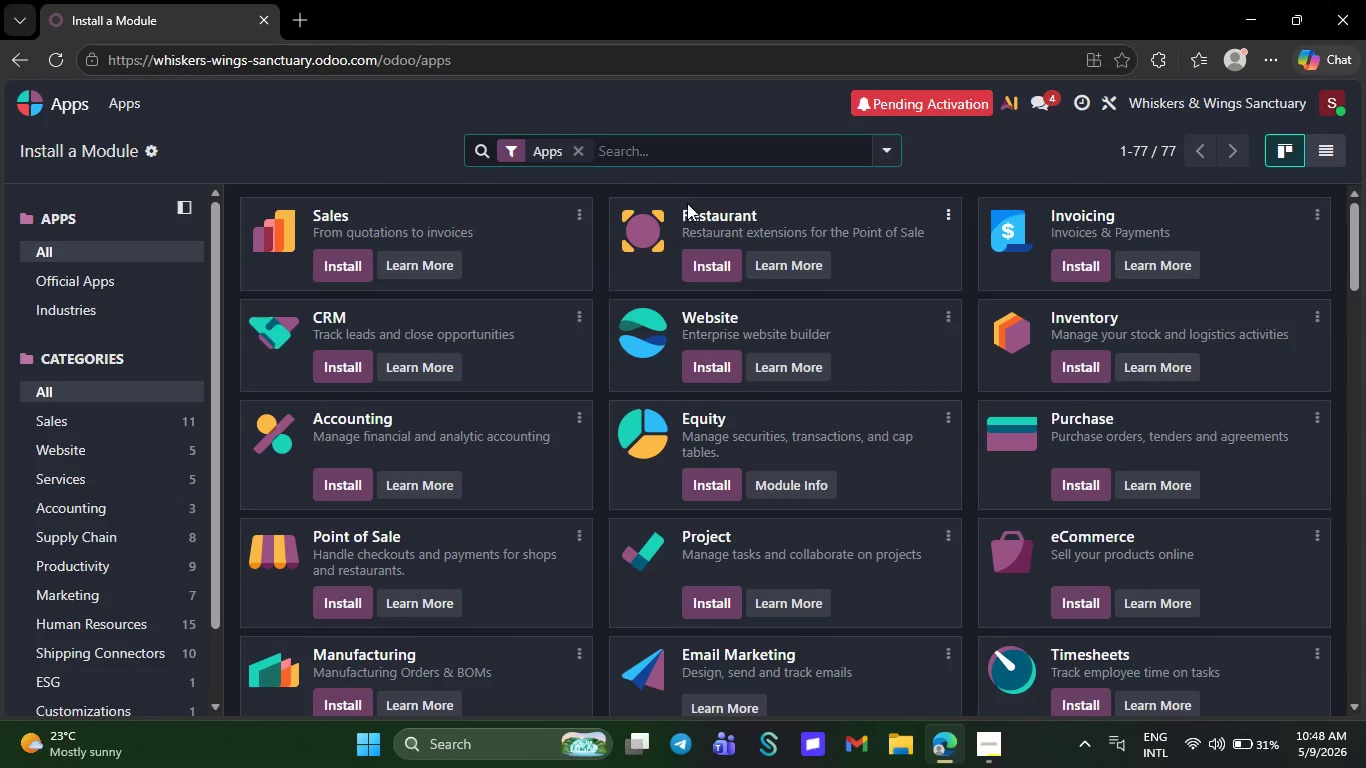 
type(event)
key(NumpadEnter)
 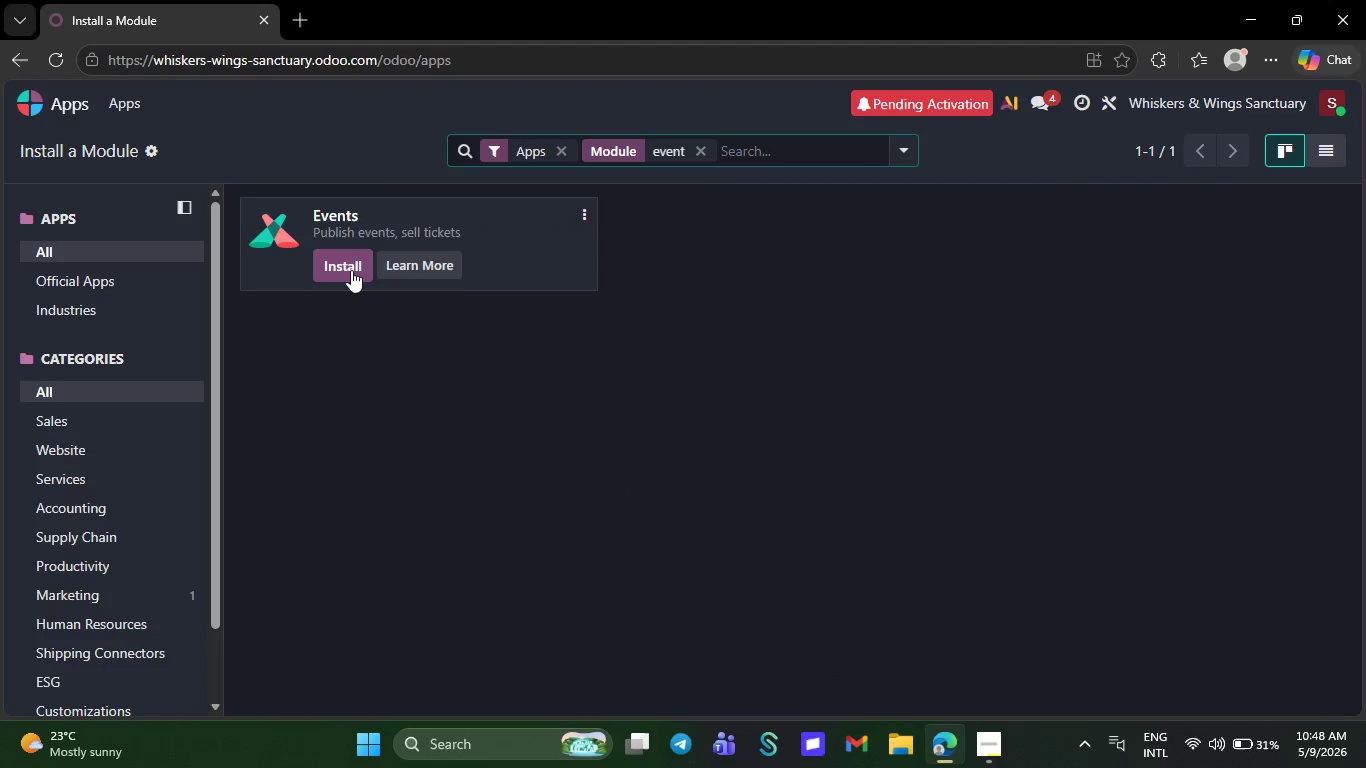 
left_click([344, 269])
 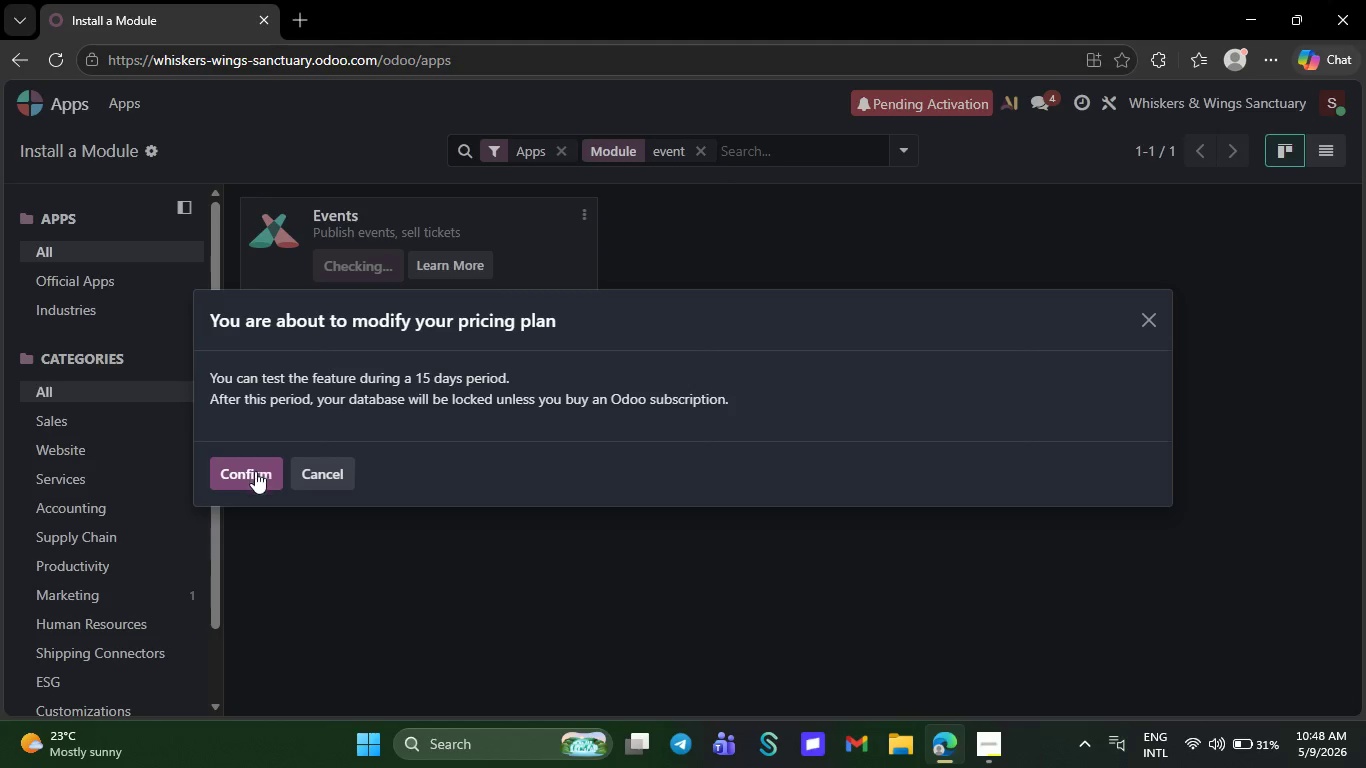 
left_click([253, 471])
 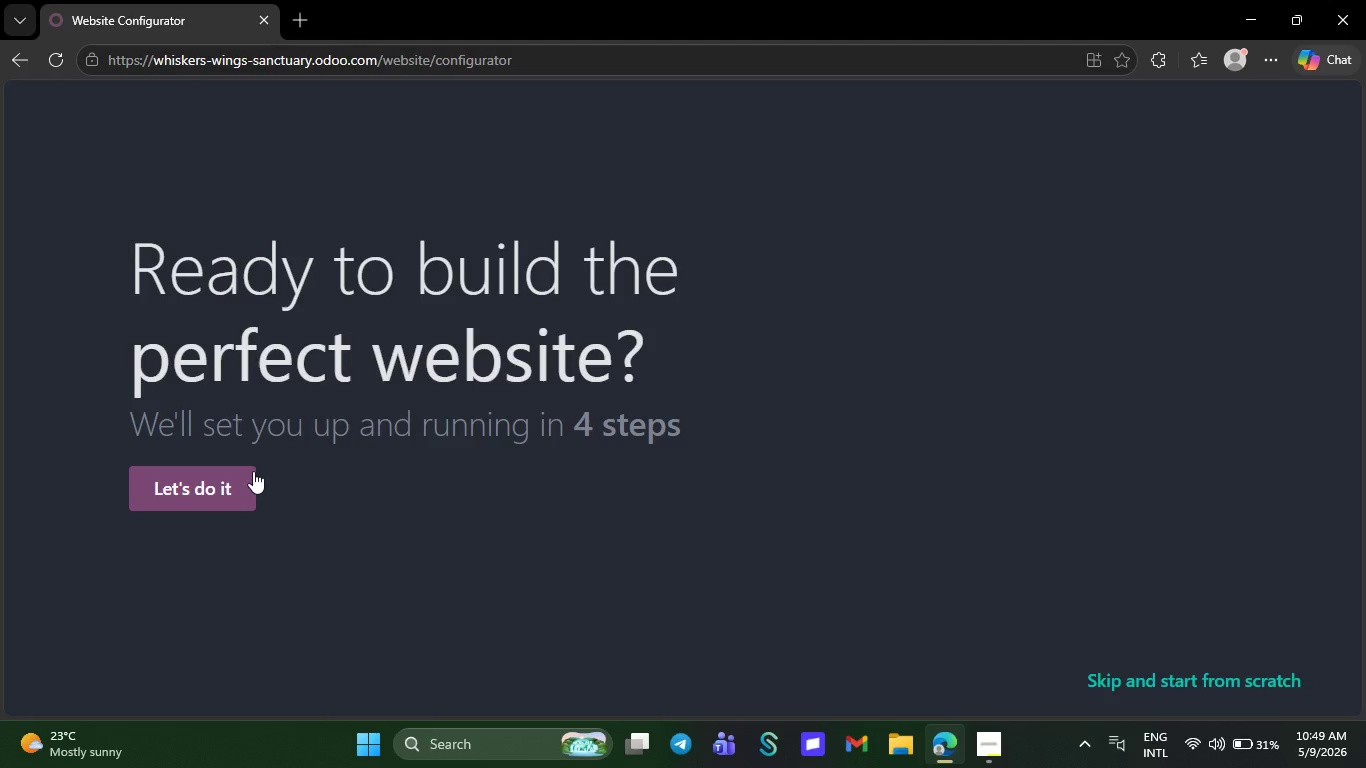 
wait(36.58)
 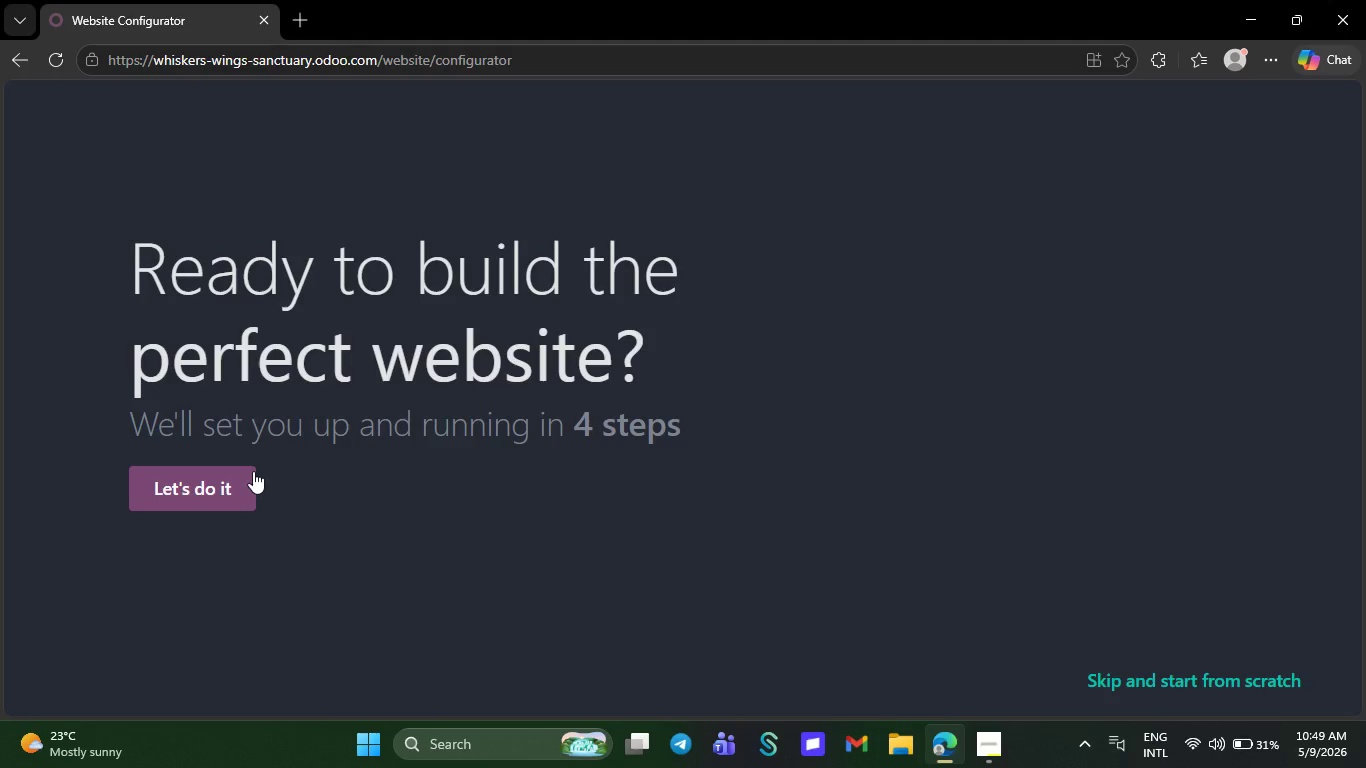 
left_click([205, 498])
 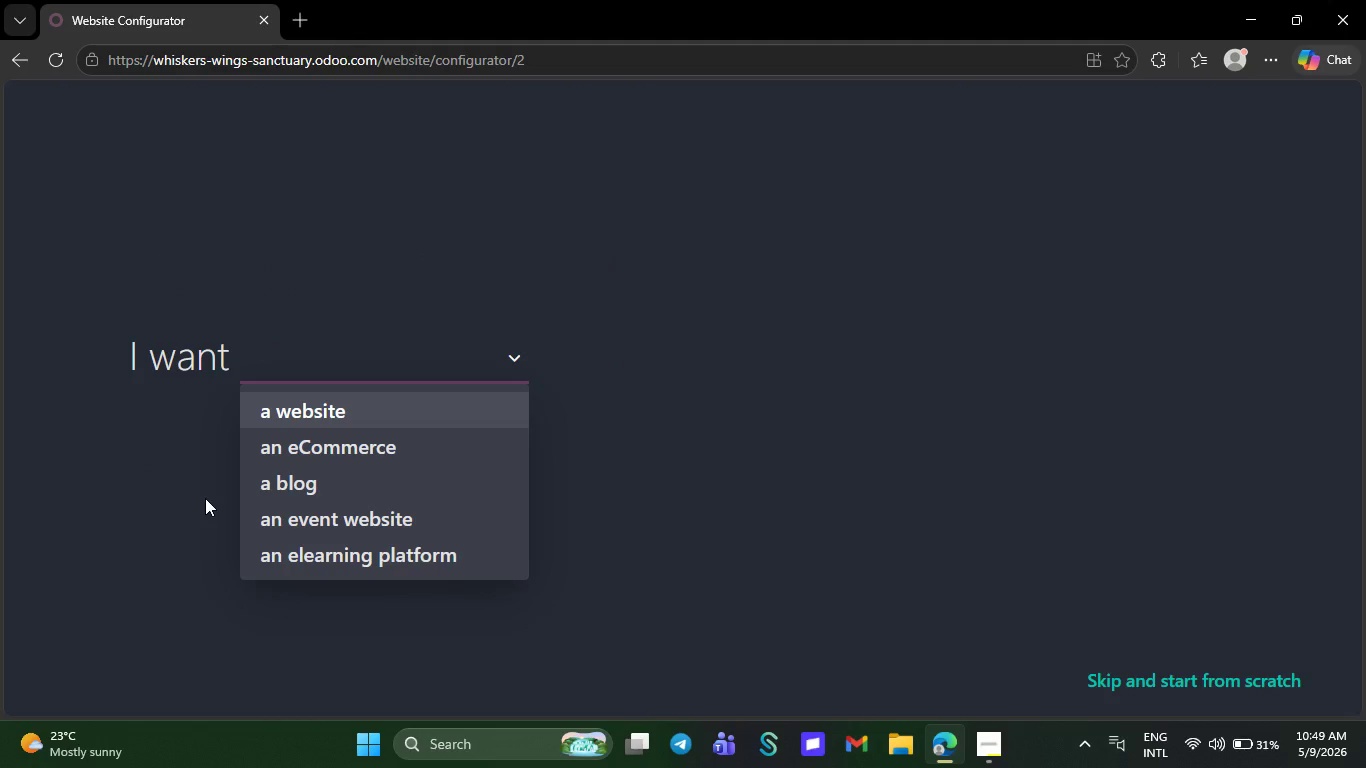 
wait(5.12)
 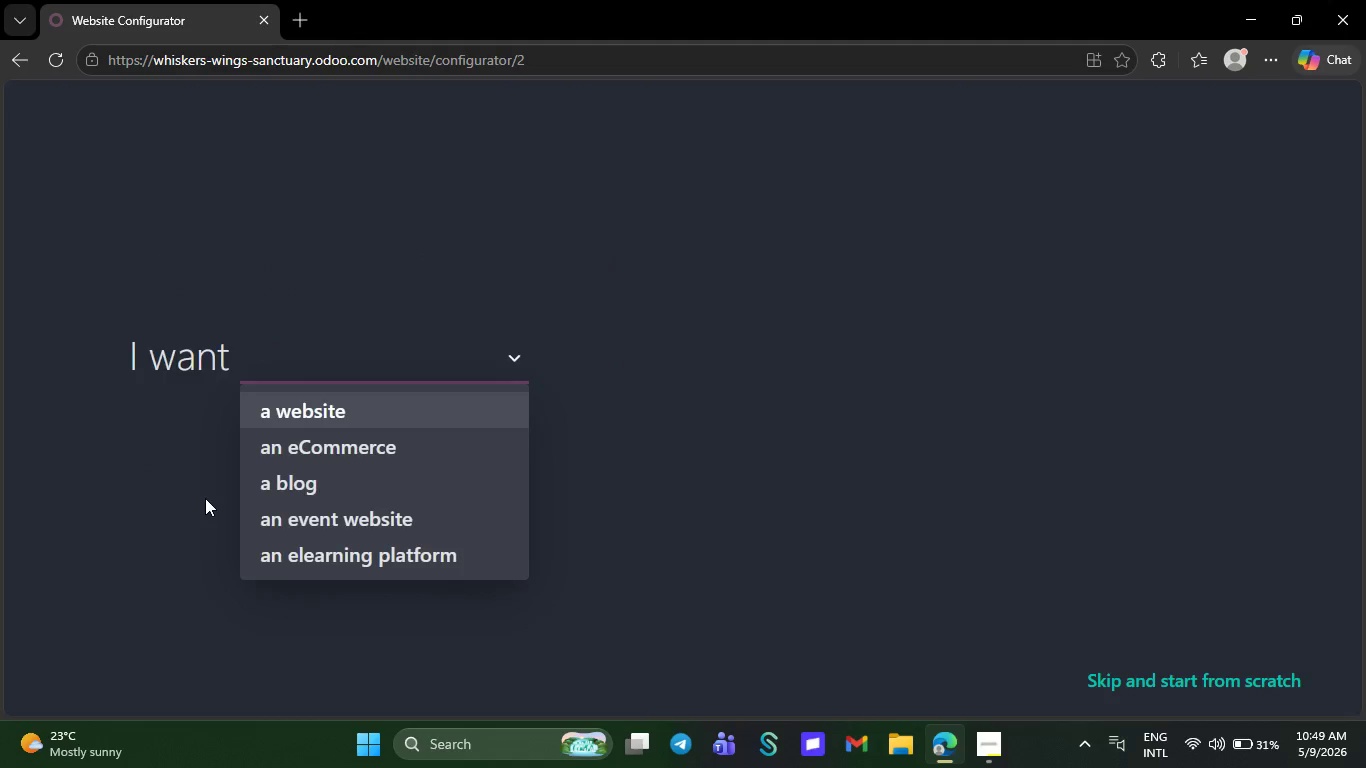 
left_click([205, 498])
 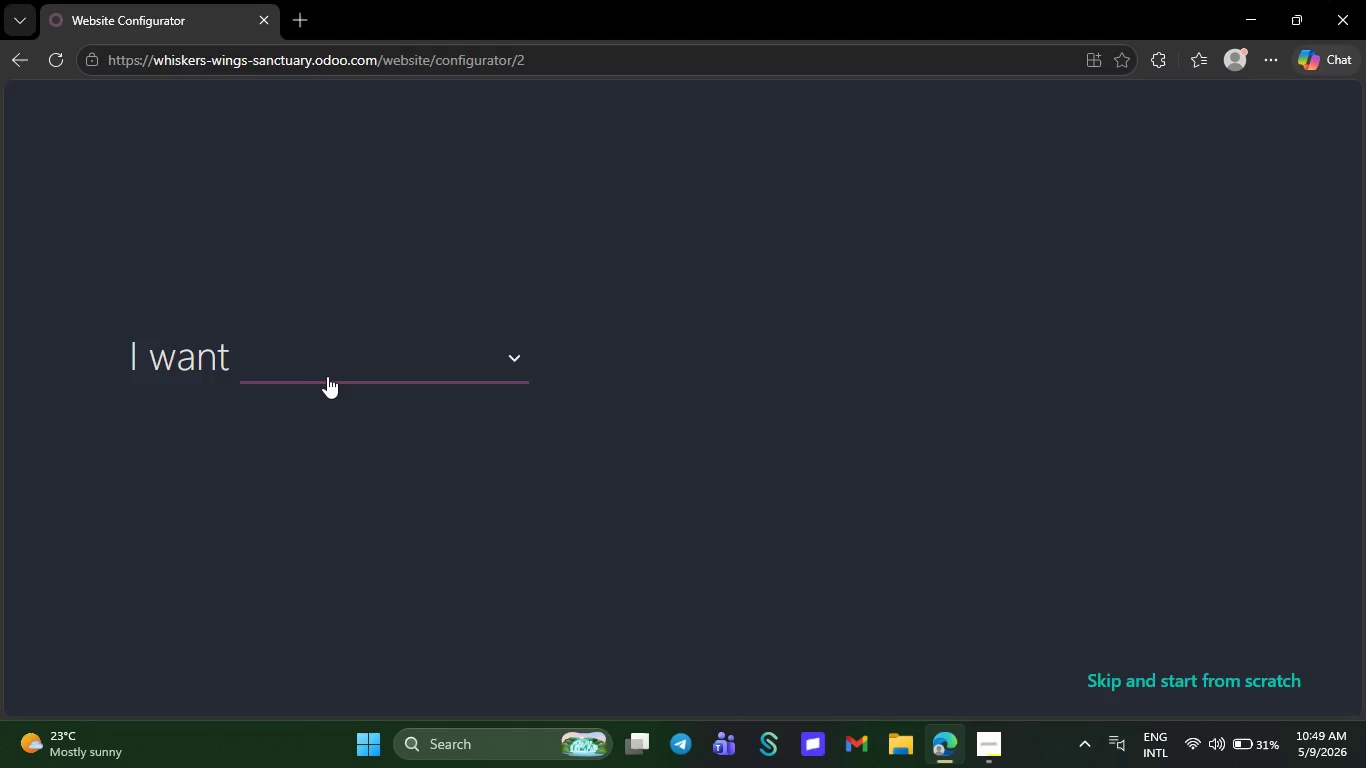 
left_click([328, 374])
 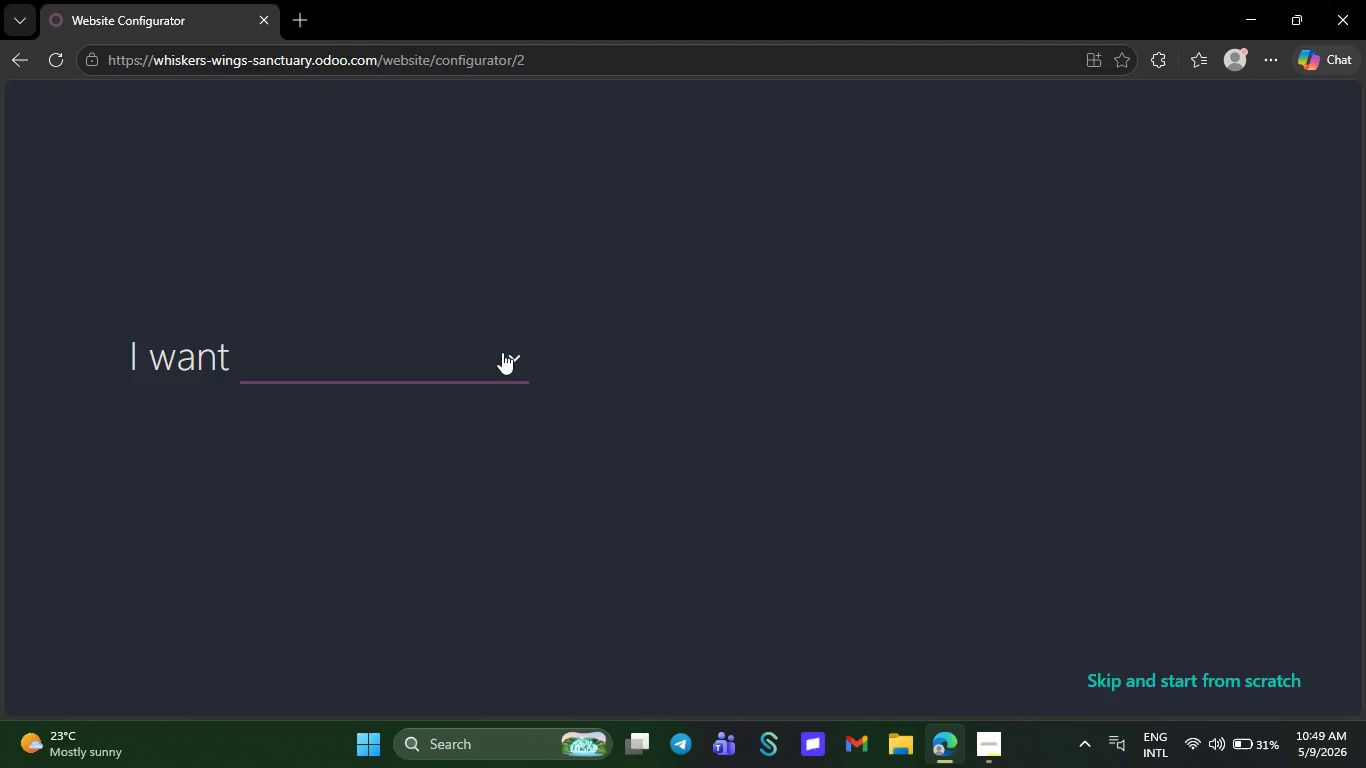 
left_click([502, 352])
 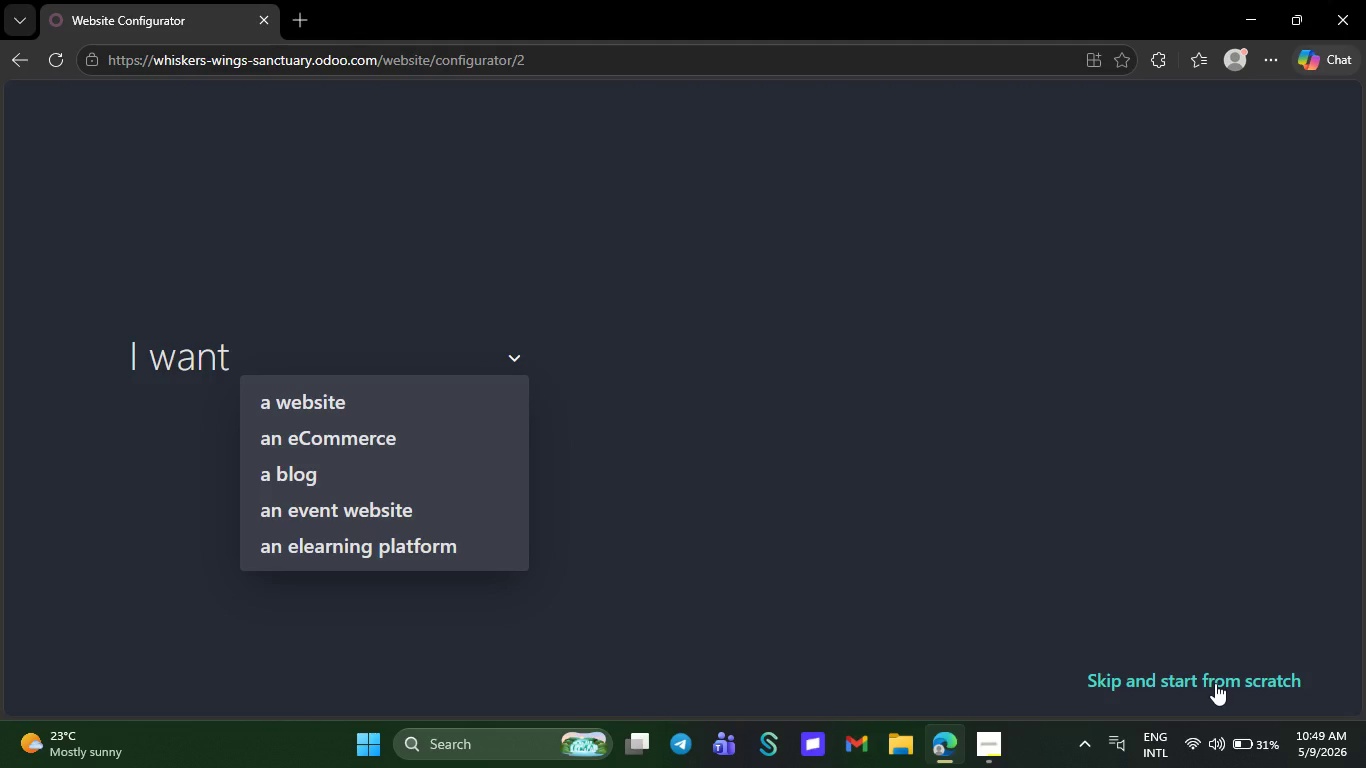 
left_click([1215, 683])
 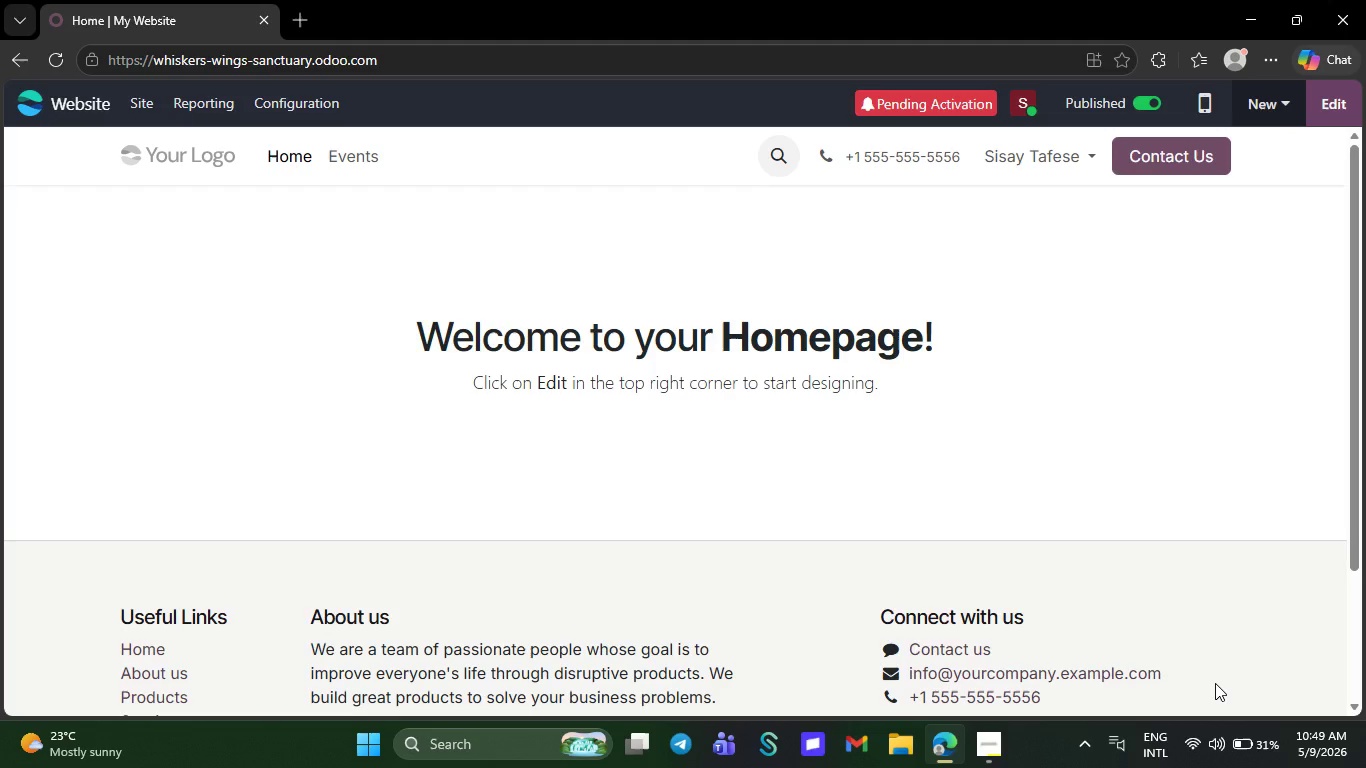 
wait(23.31)
 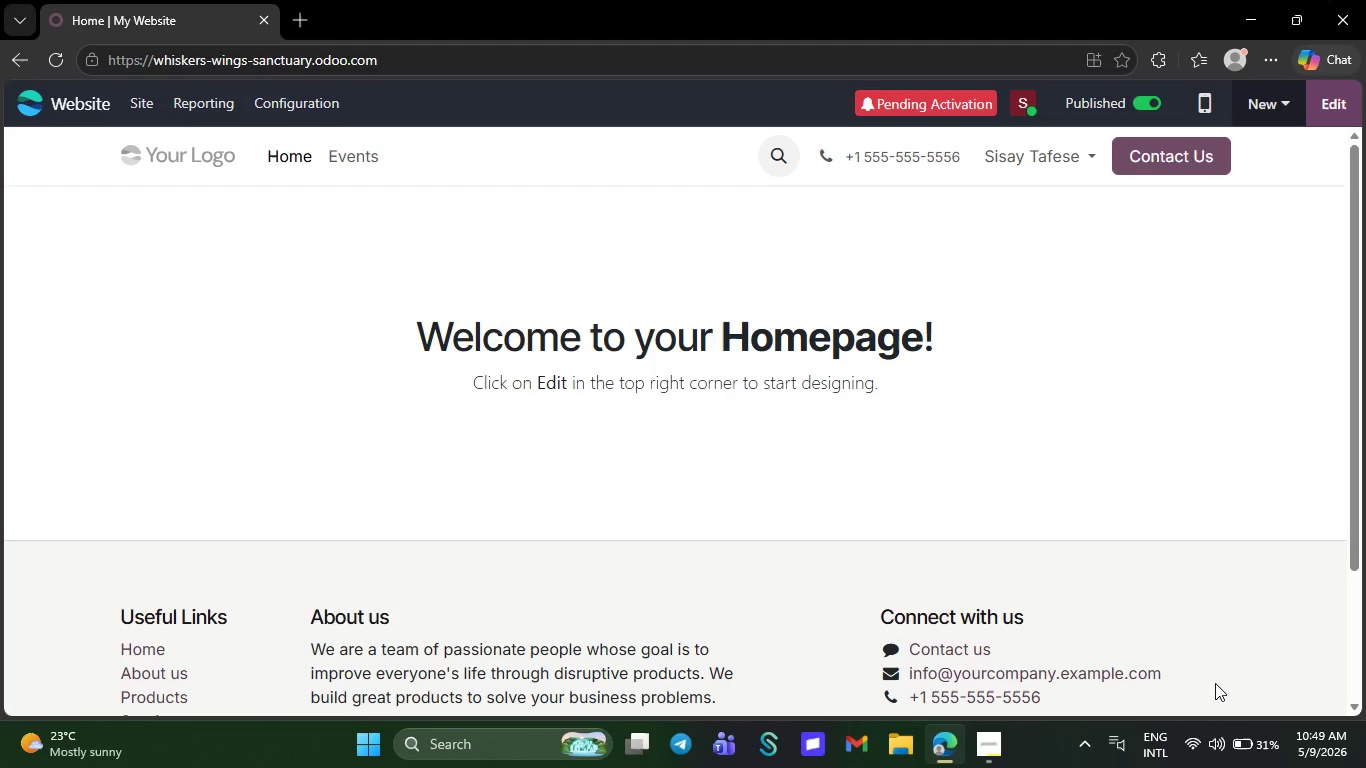 
left_click([382, 156])
 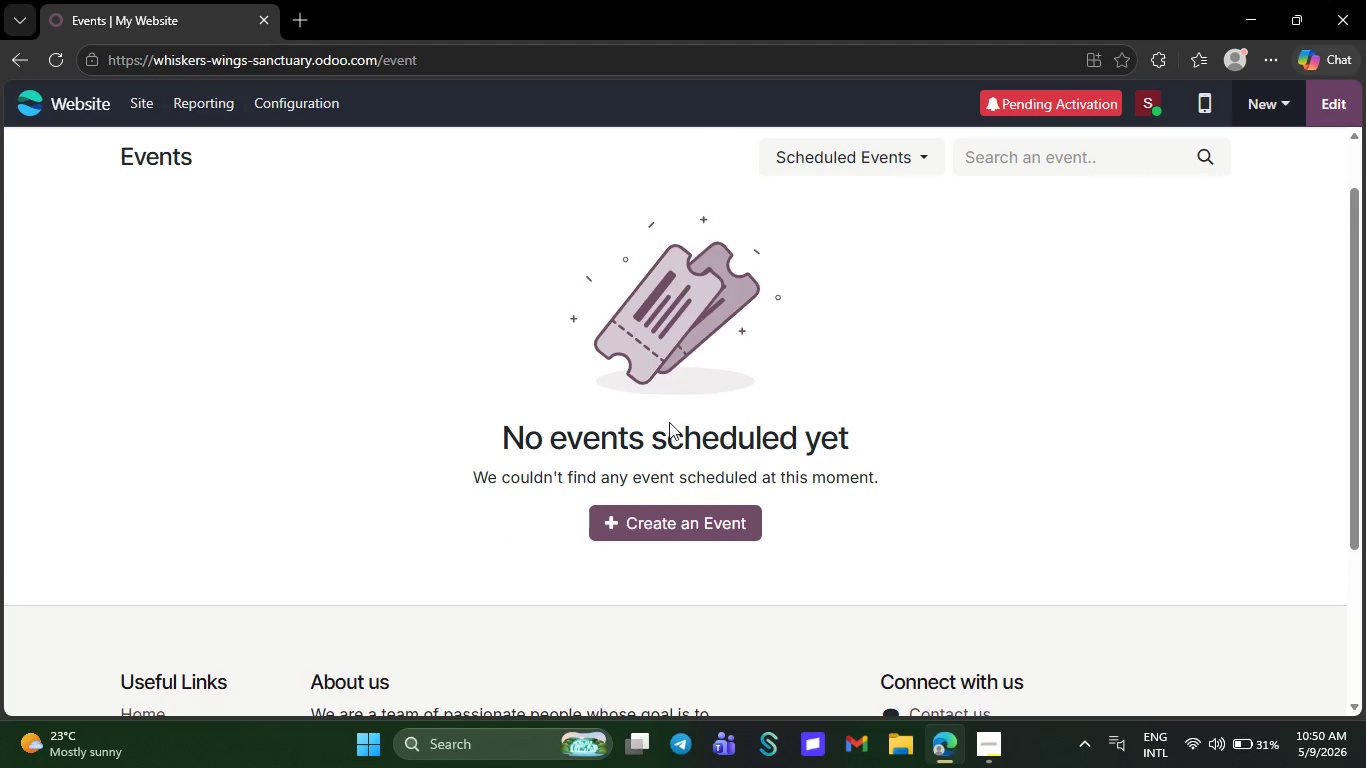 
left_click([658, 525])
 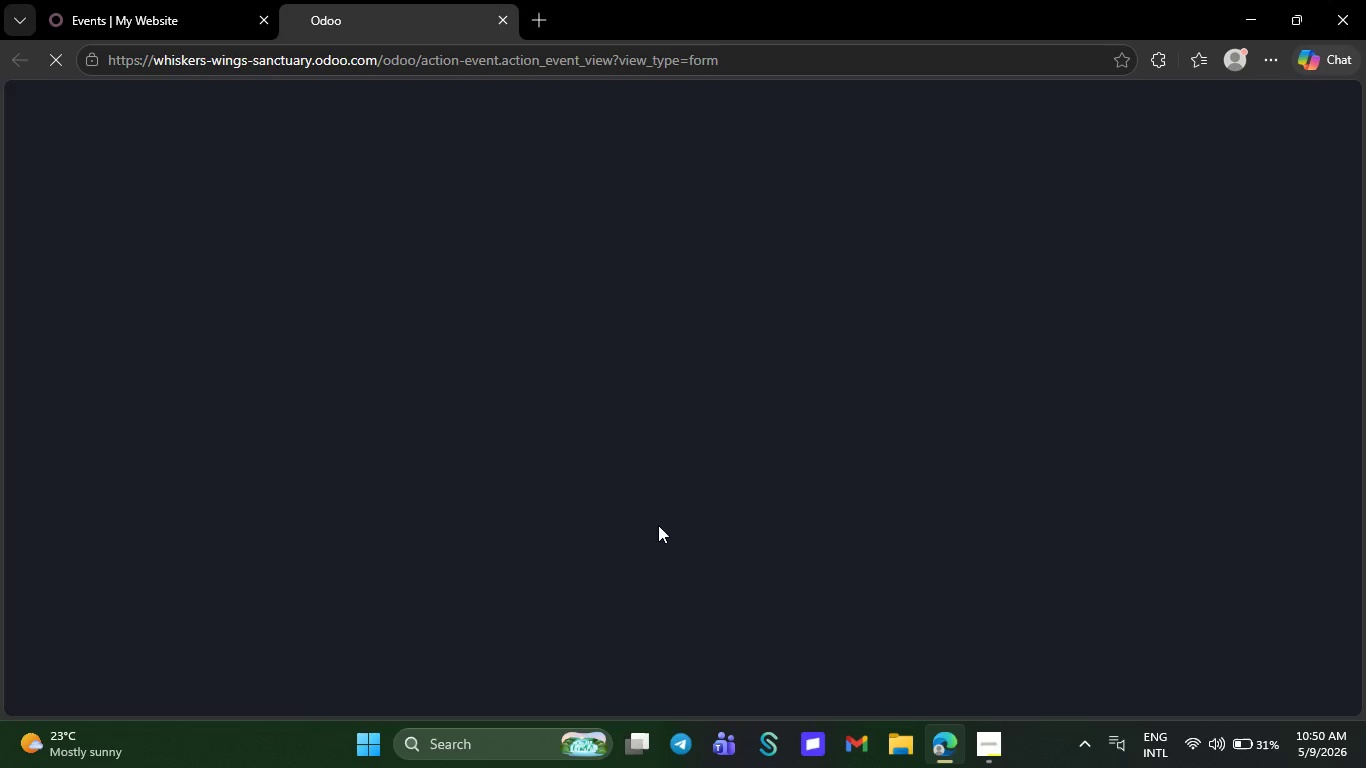 
wait(13.7)
 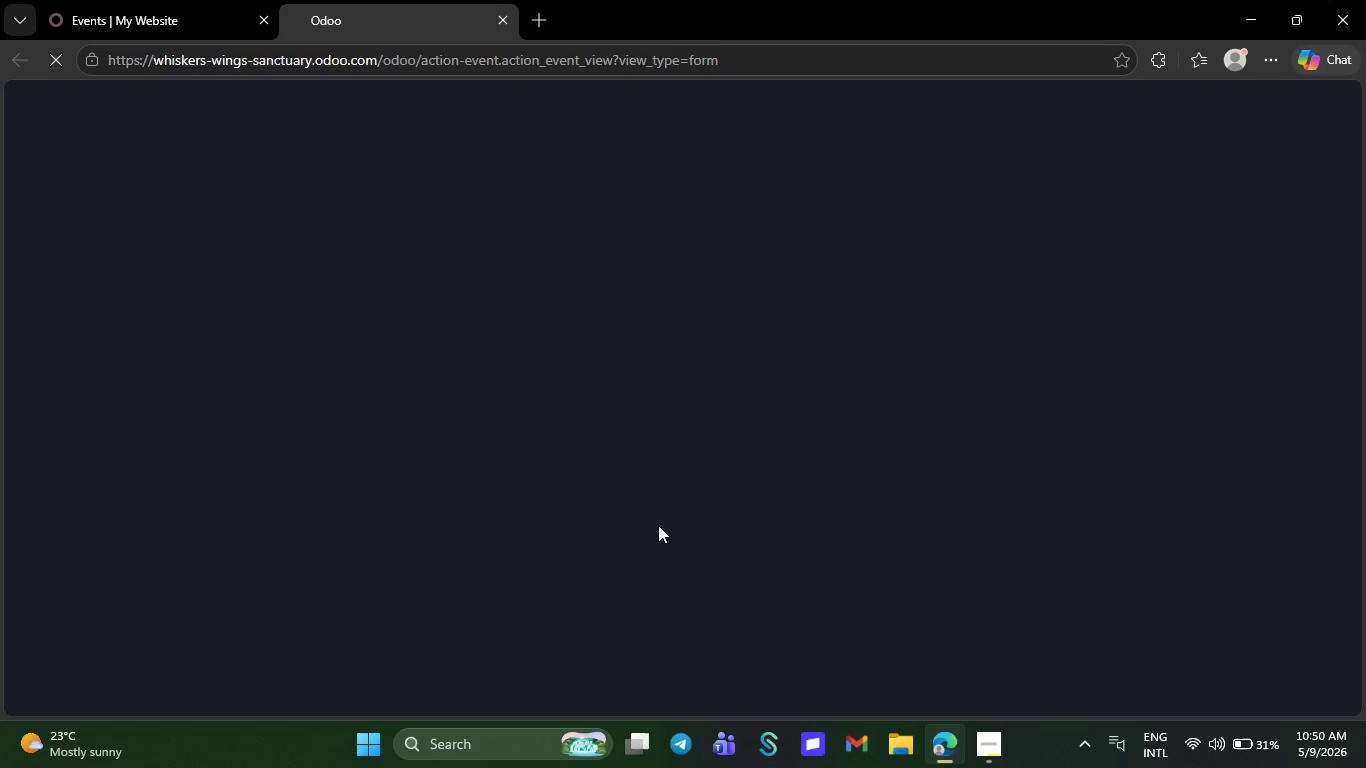 
type(Golden Paws Gala)
 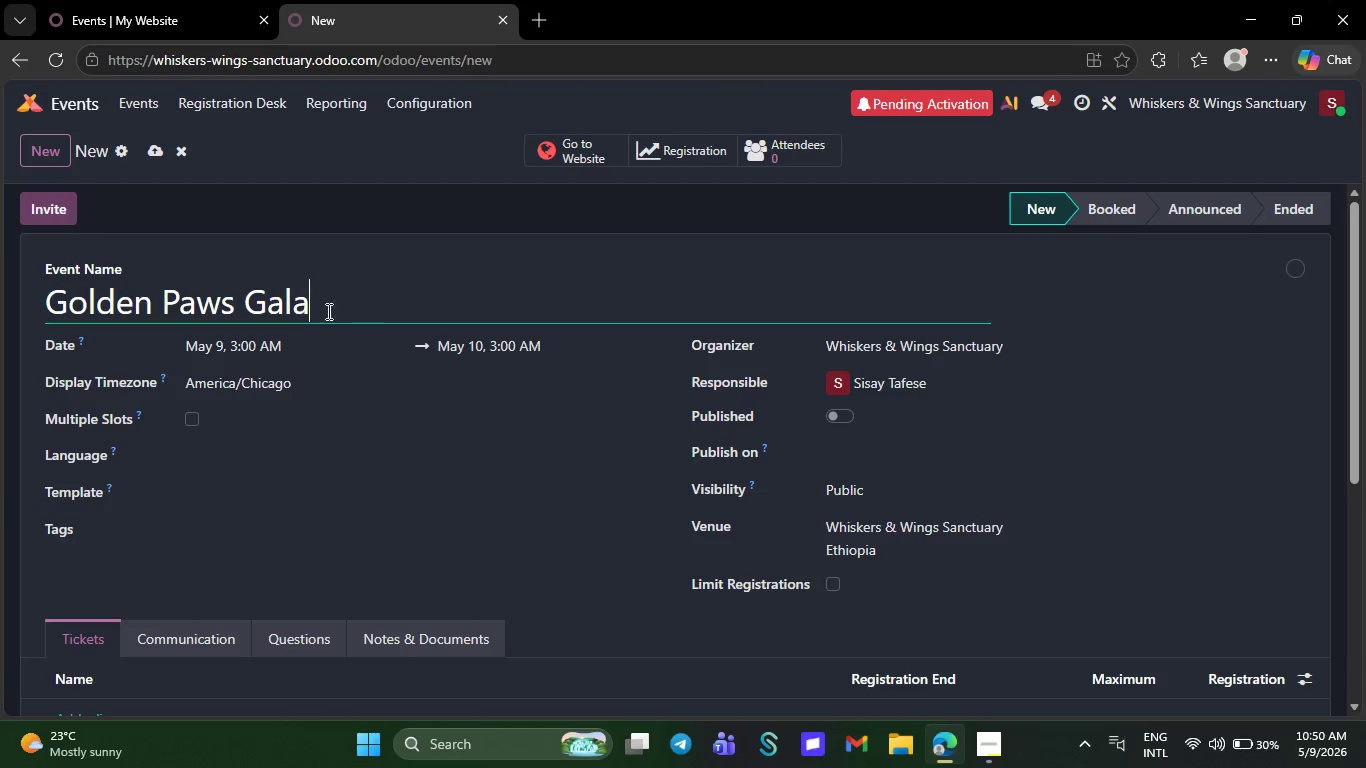 
left_click([212, 337])
 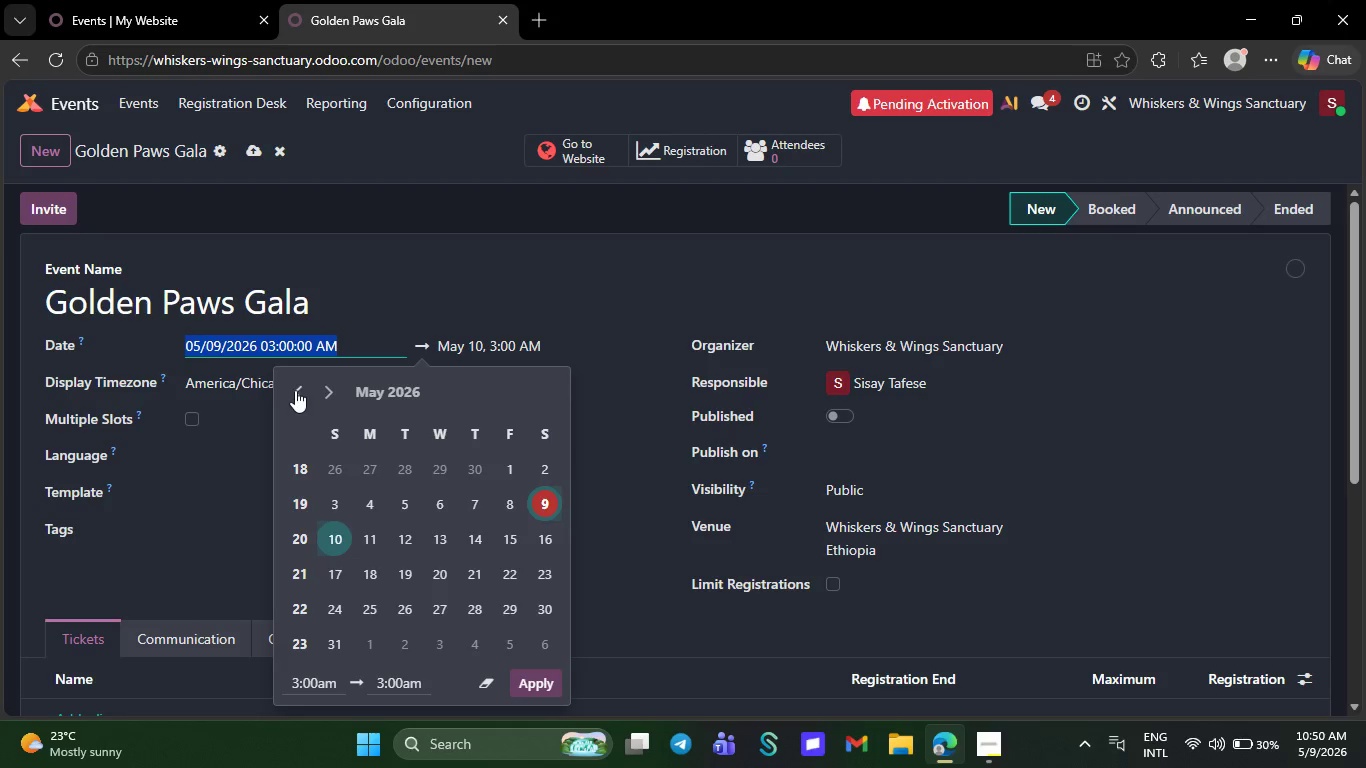 
left_click([294, 386])
 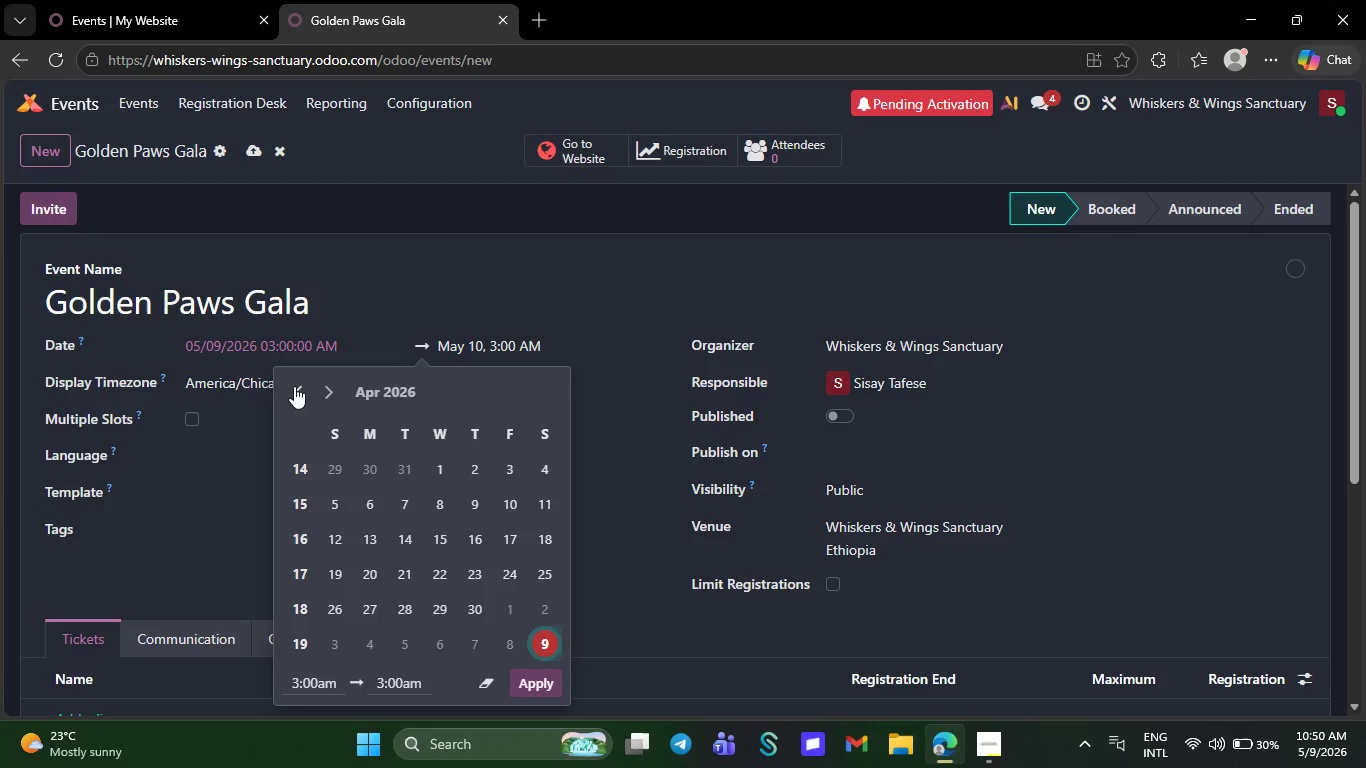 
left_click([294, 386])
 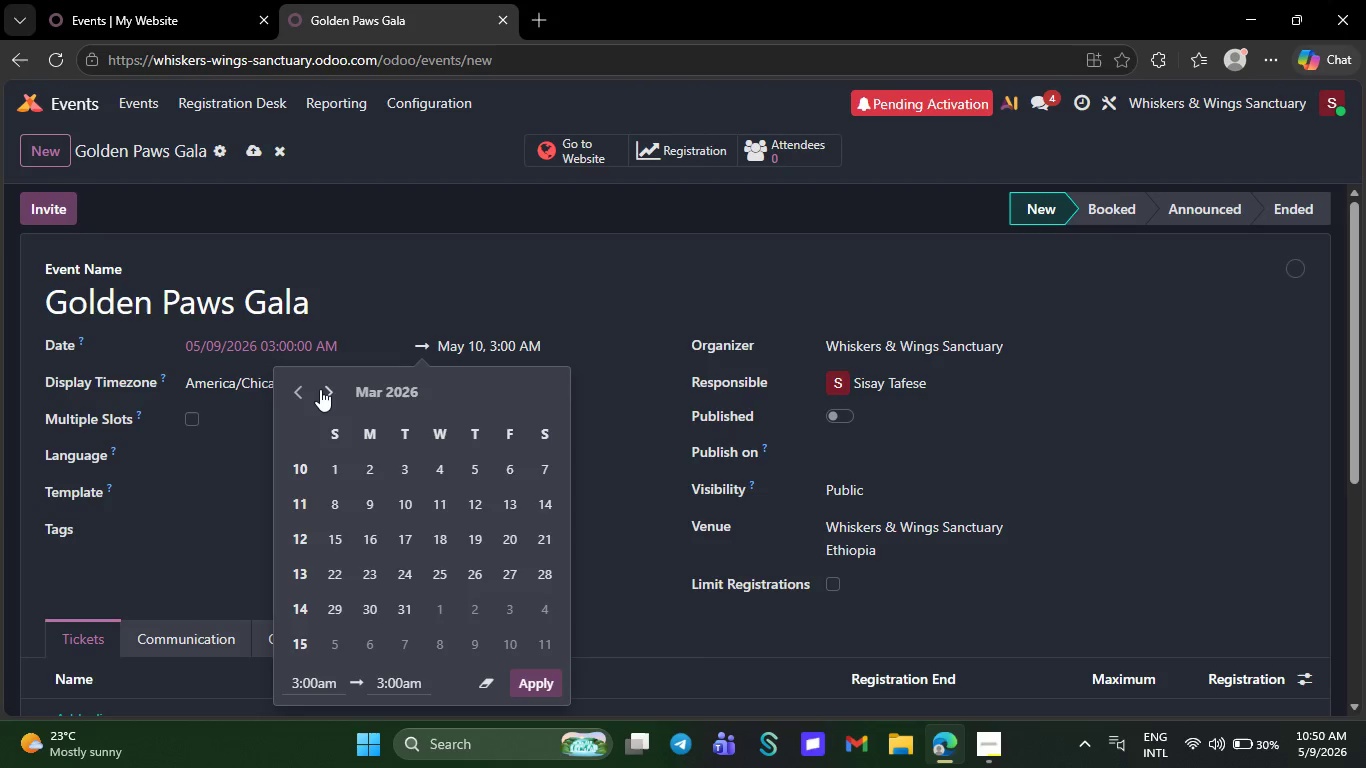 
double_click([320, 389])
 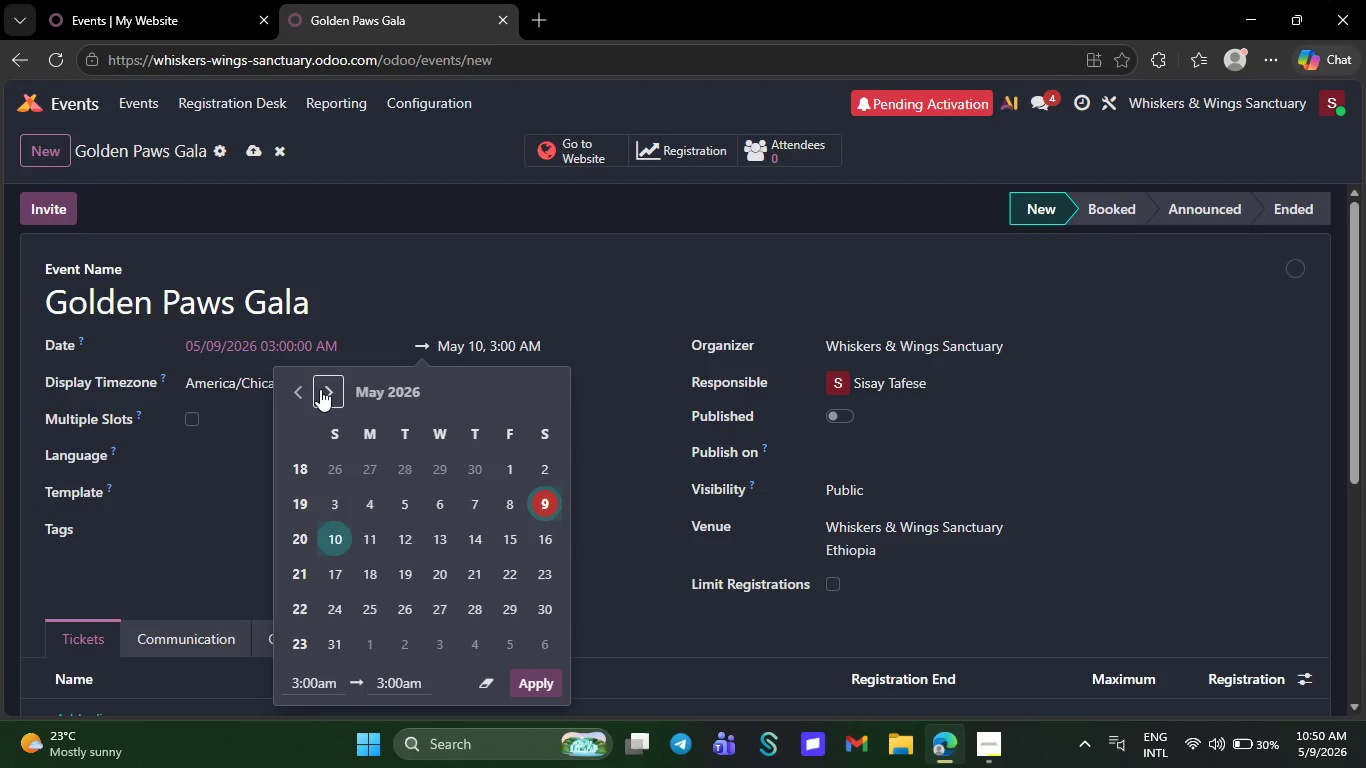 
triple_click([320, 389])
 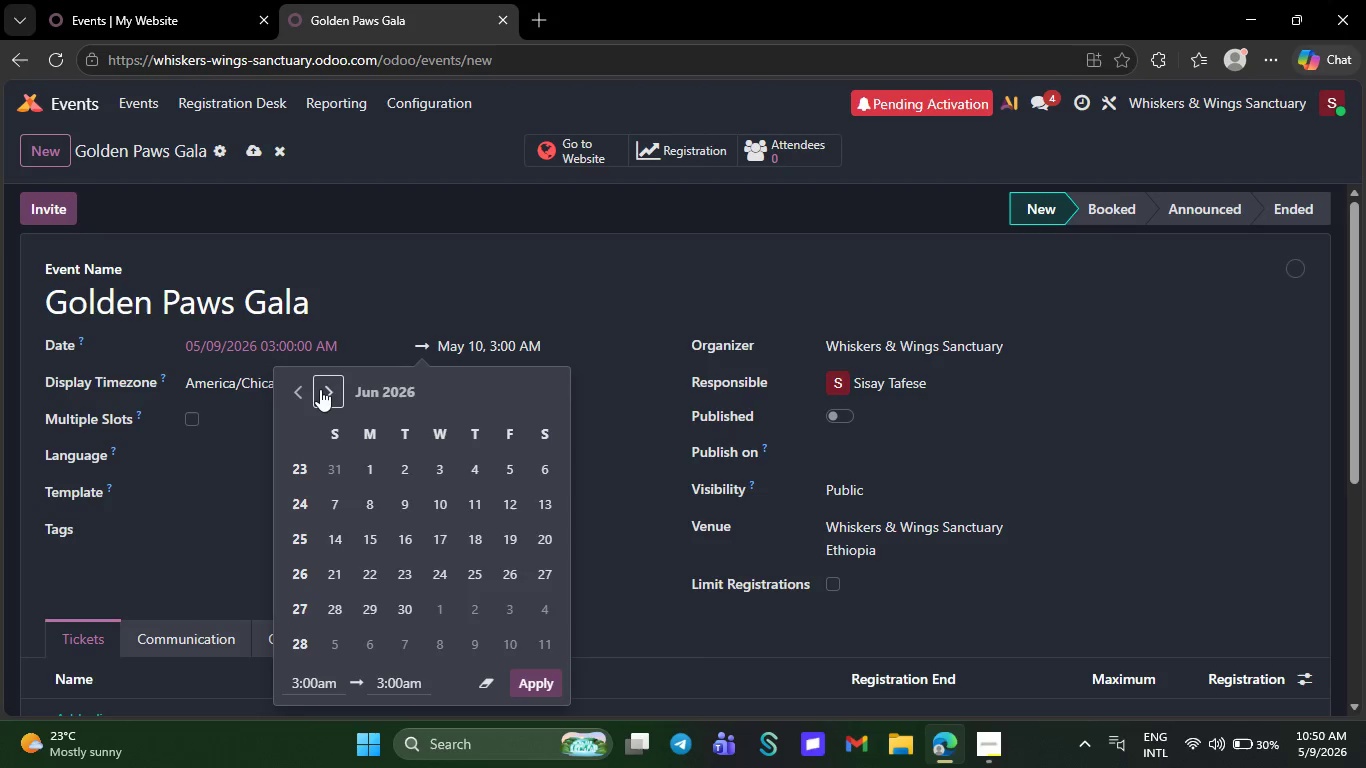 
triple_click([320, 389])
 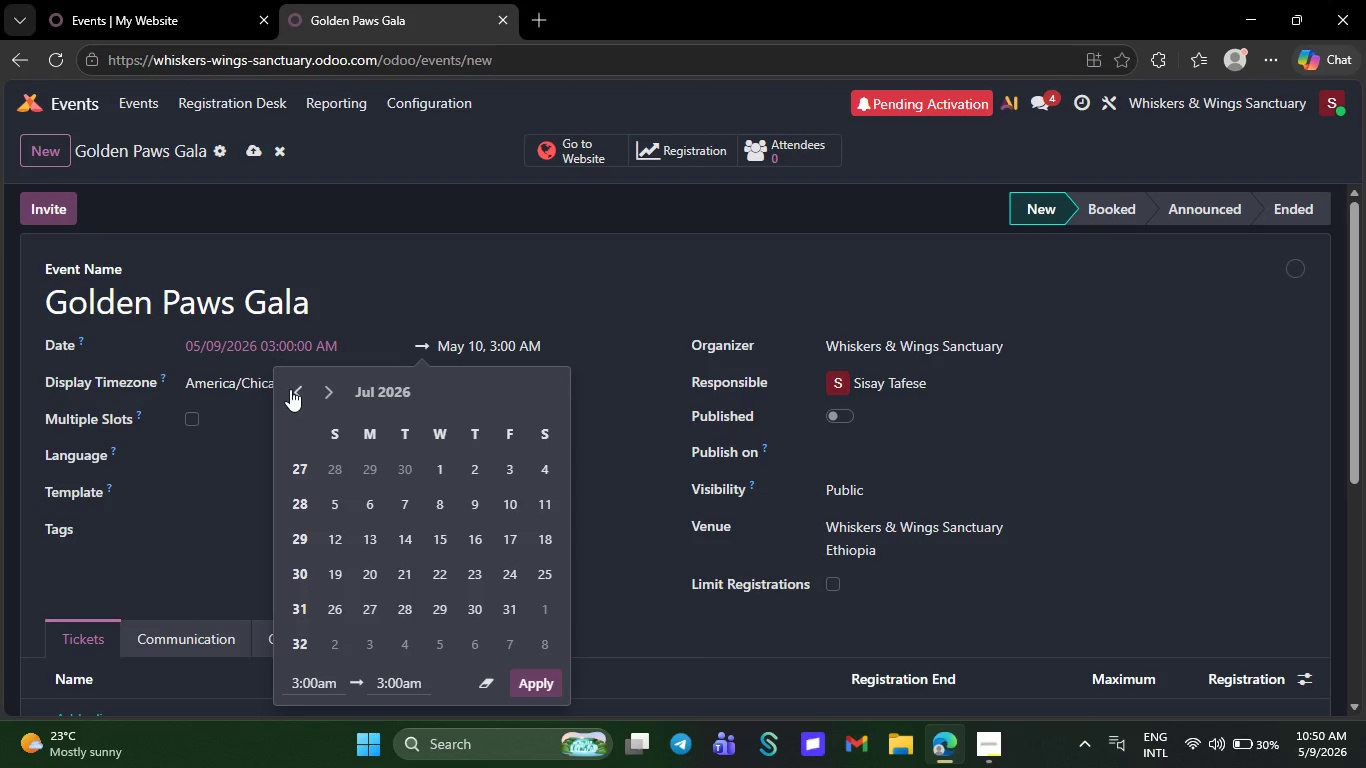 
left_click([290, 389])
 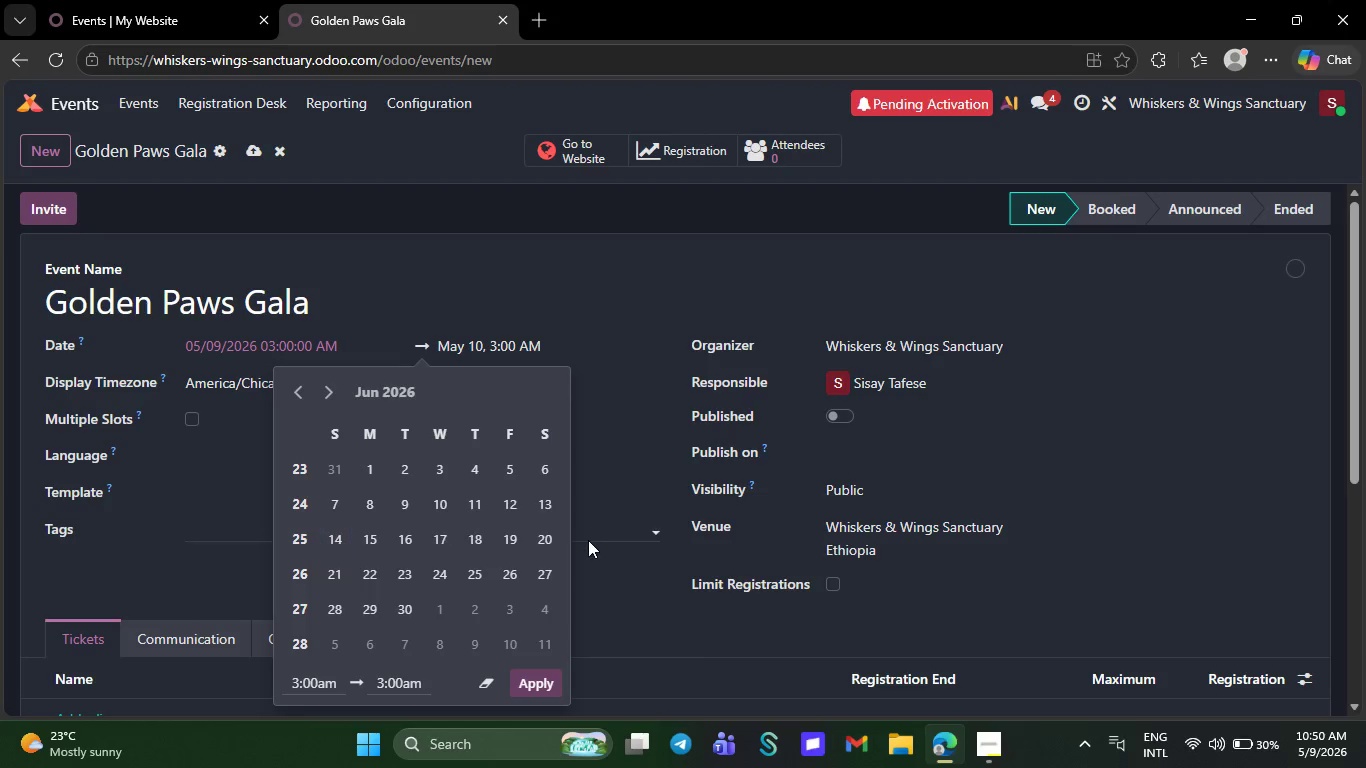 
left_click([534, 538])
 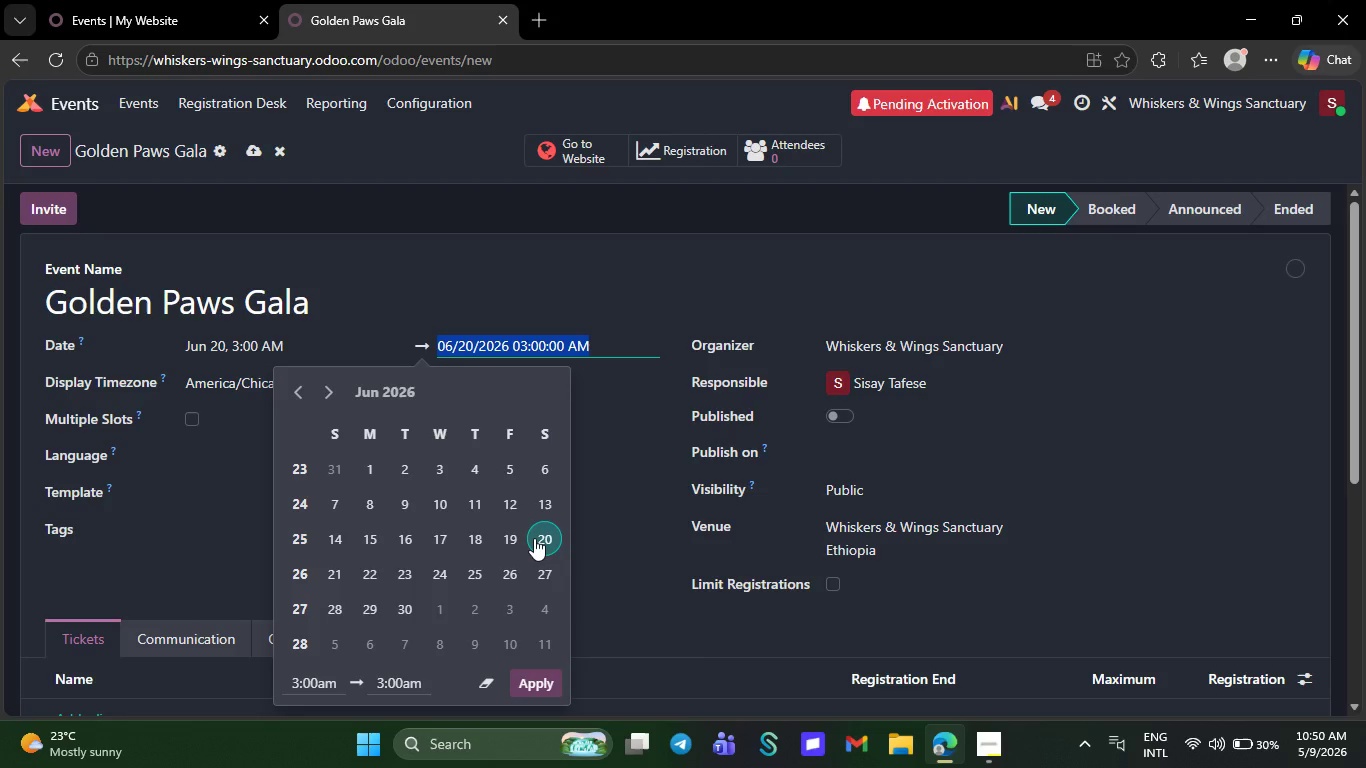 
wait(9.05)
 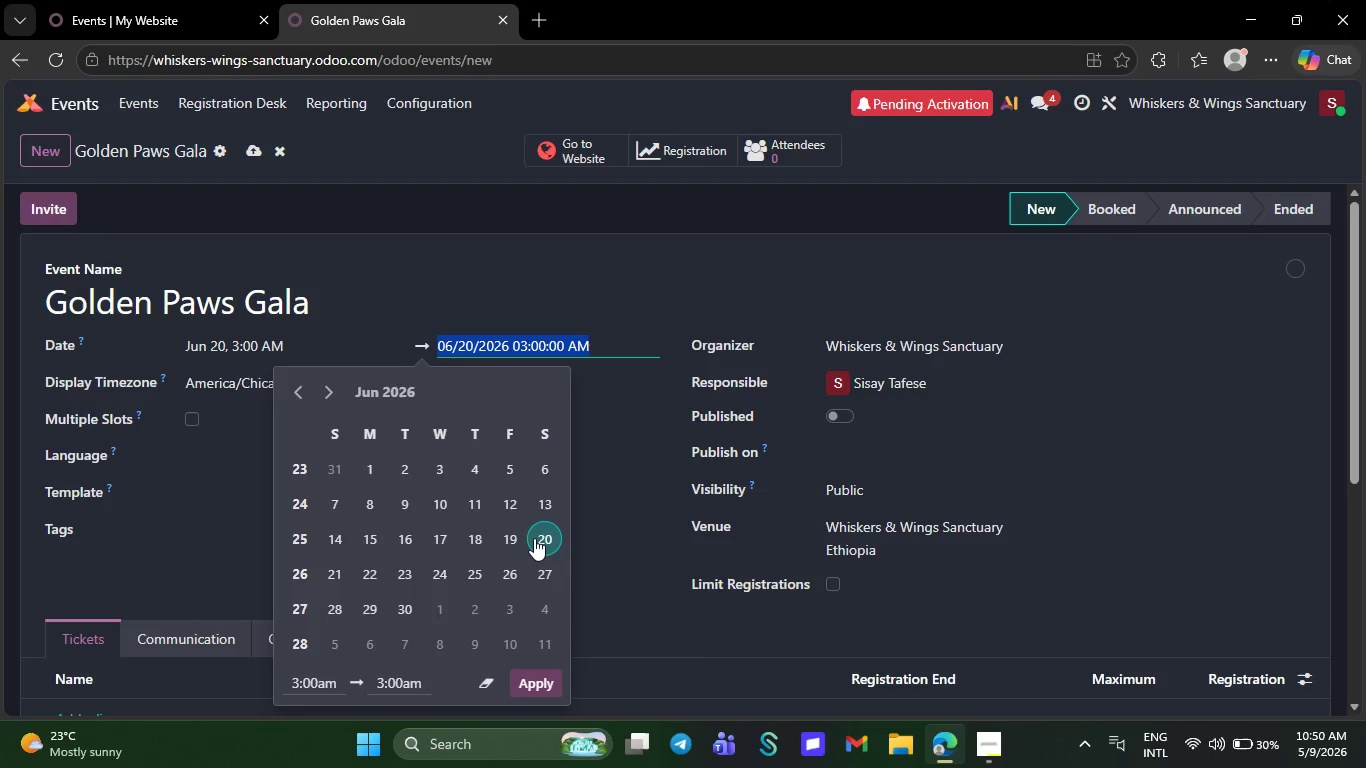 
left_click([296, 686])
 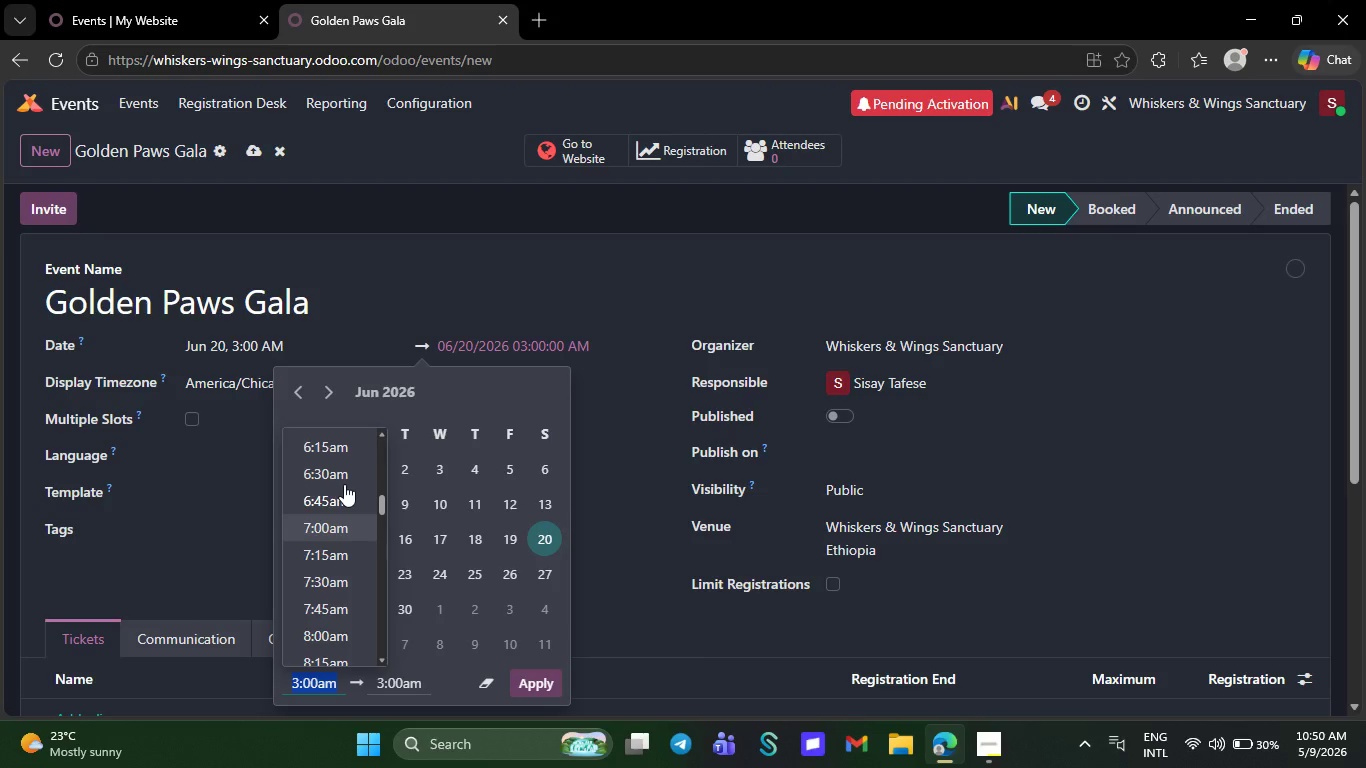 
wait(6.22)
 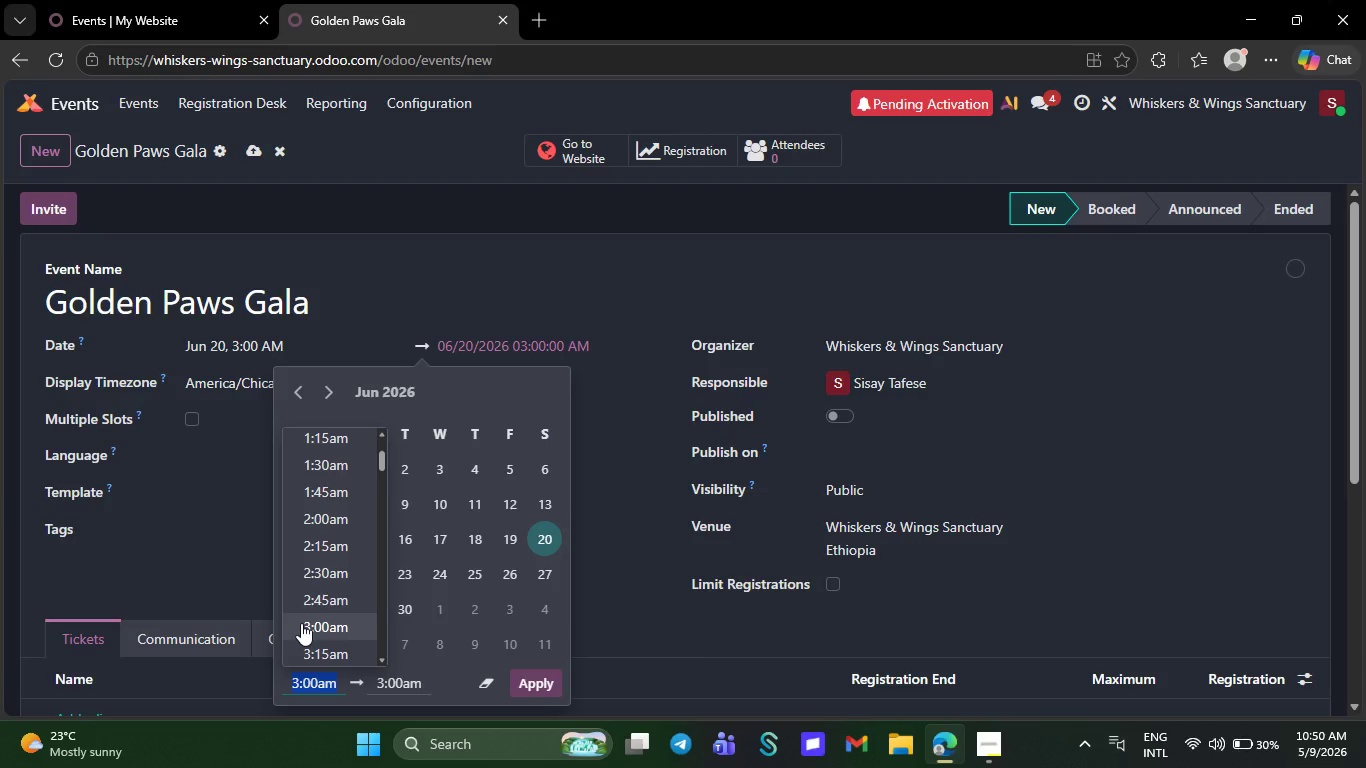 
left_click([333, 449])
 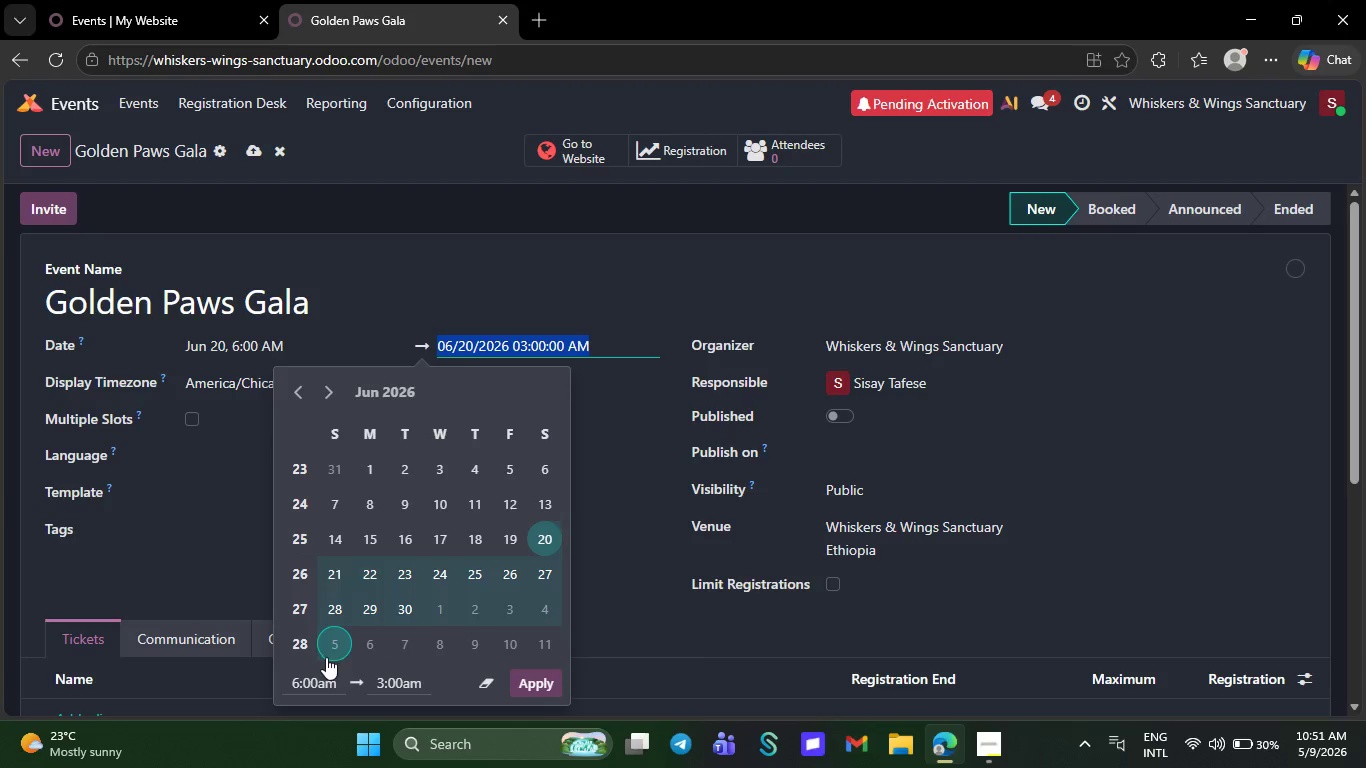 
left_click([322, 681])
 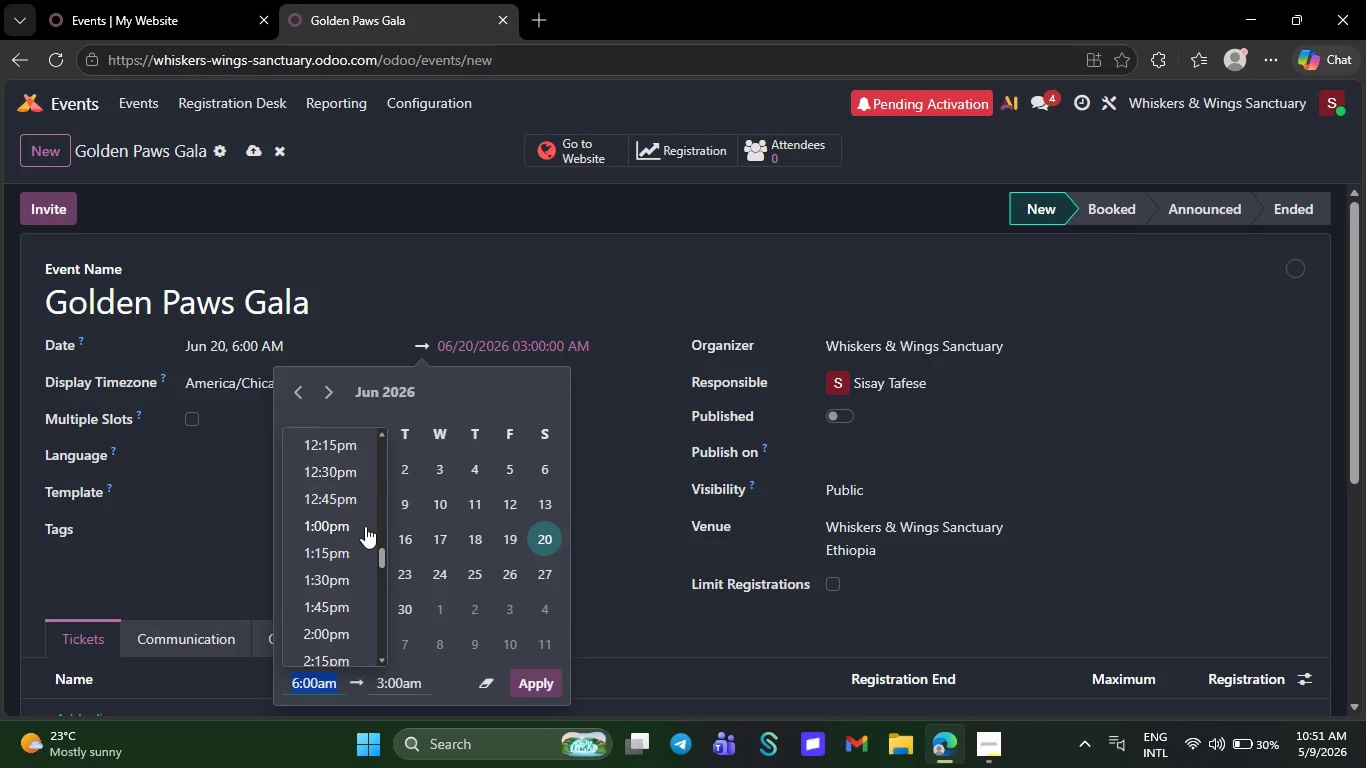 
wait(9.26)
 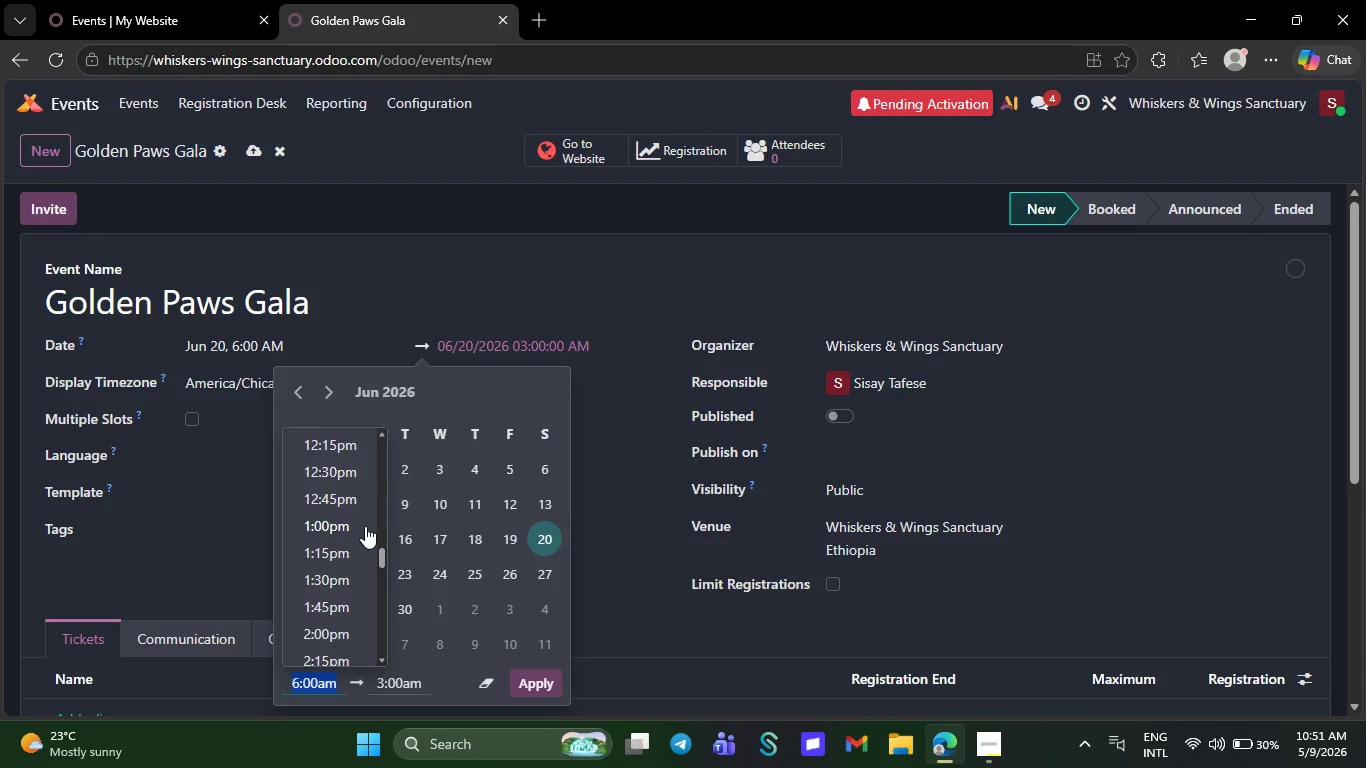 
left_click([337, 586])
 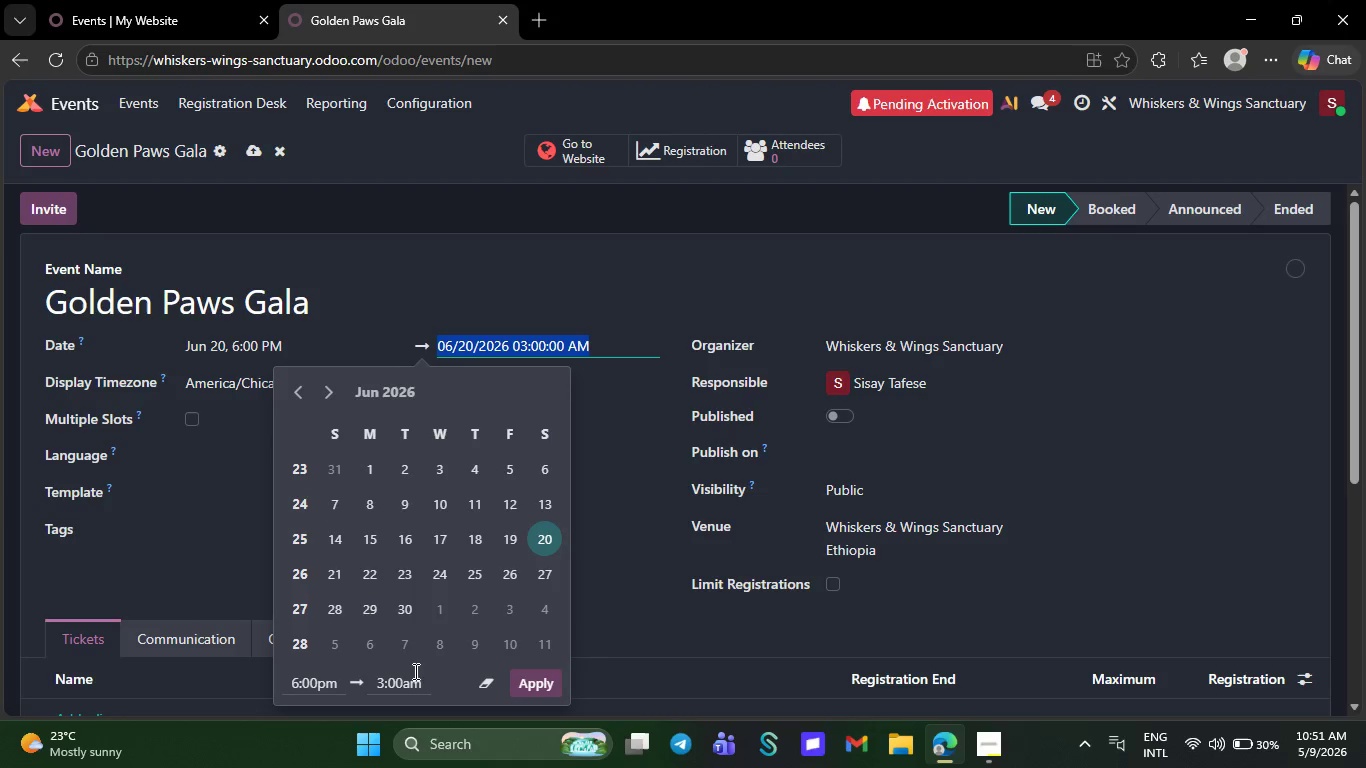 
left_click([396, 684])
 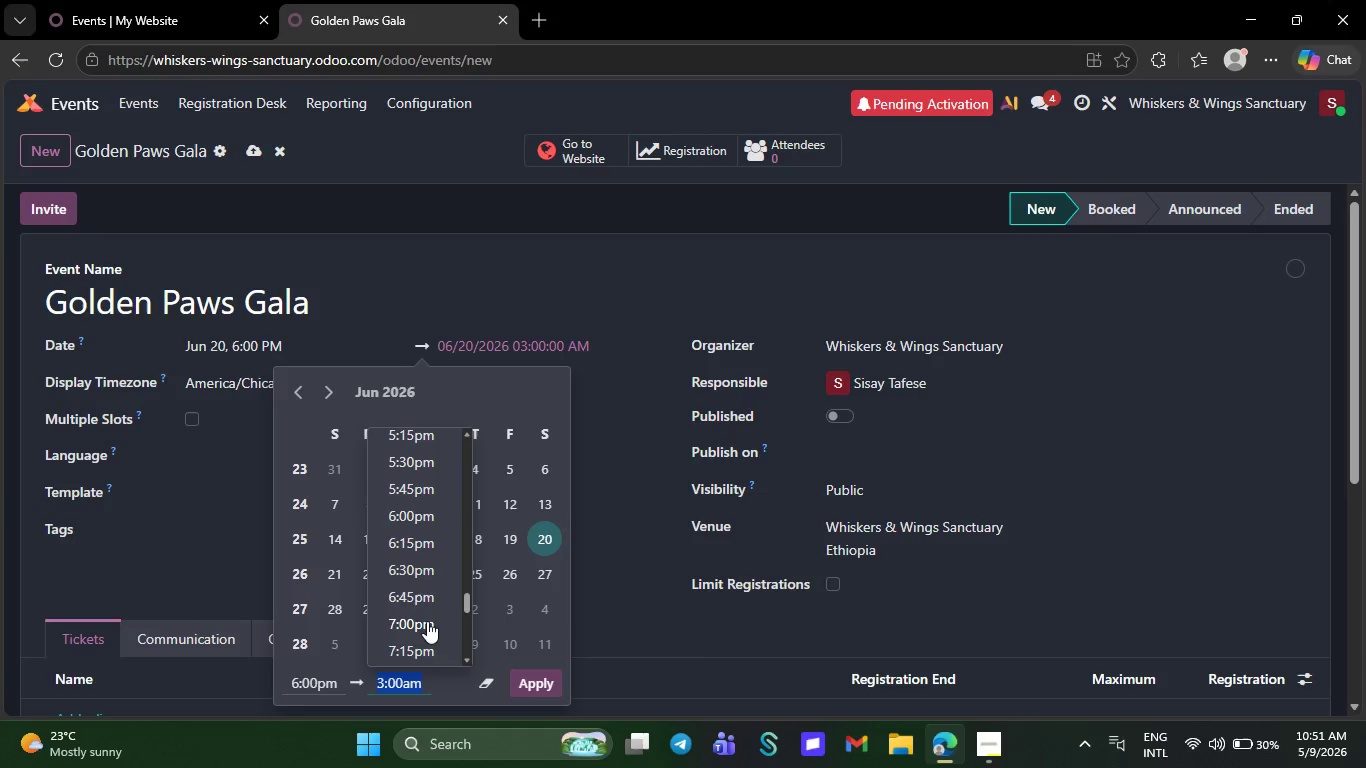 
wait(5.92)
 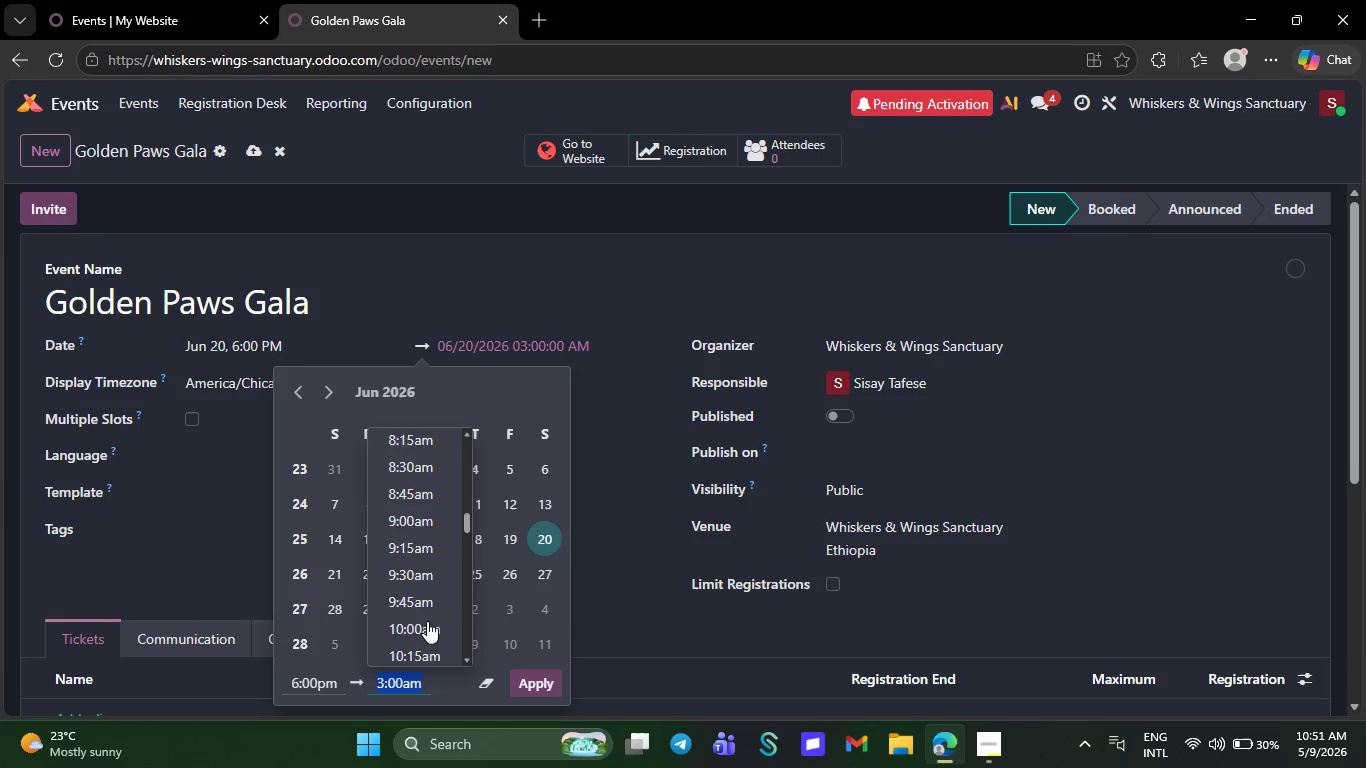 
left_click([417, 645])
 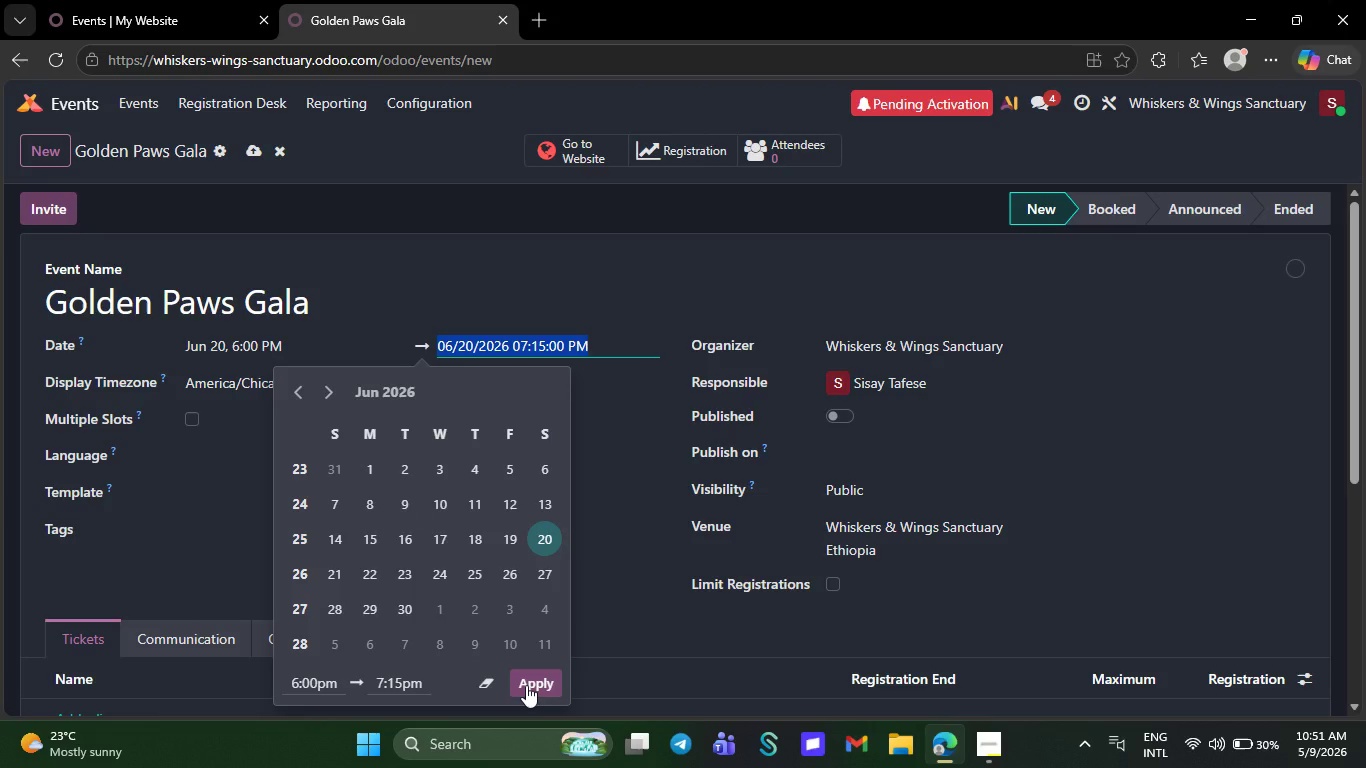 
left_click([526, 685])
 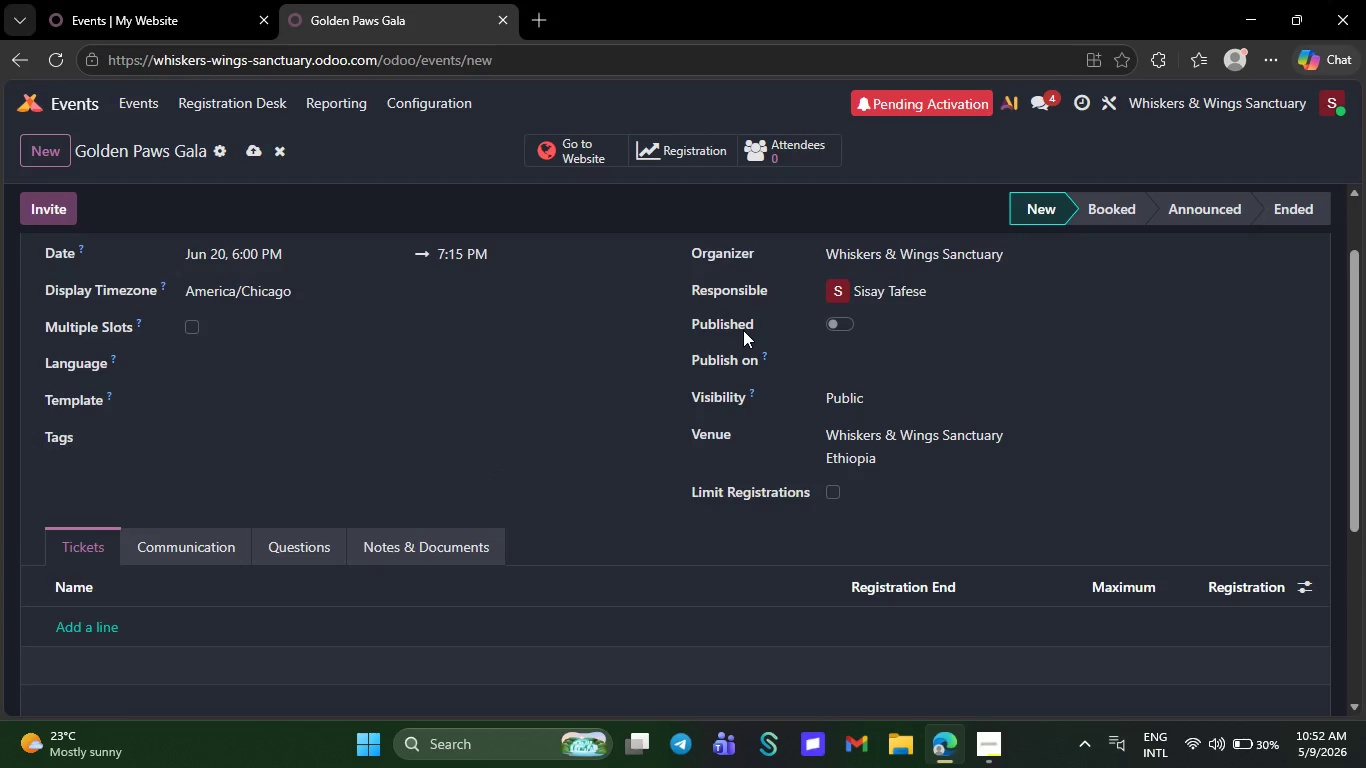 
wait(56.69)
 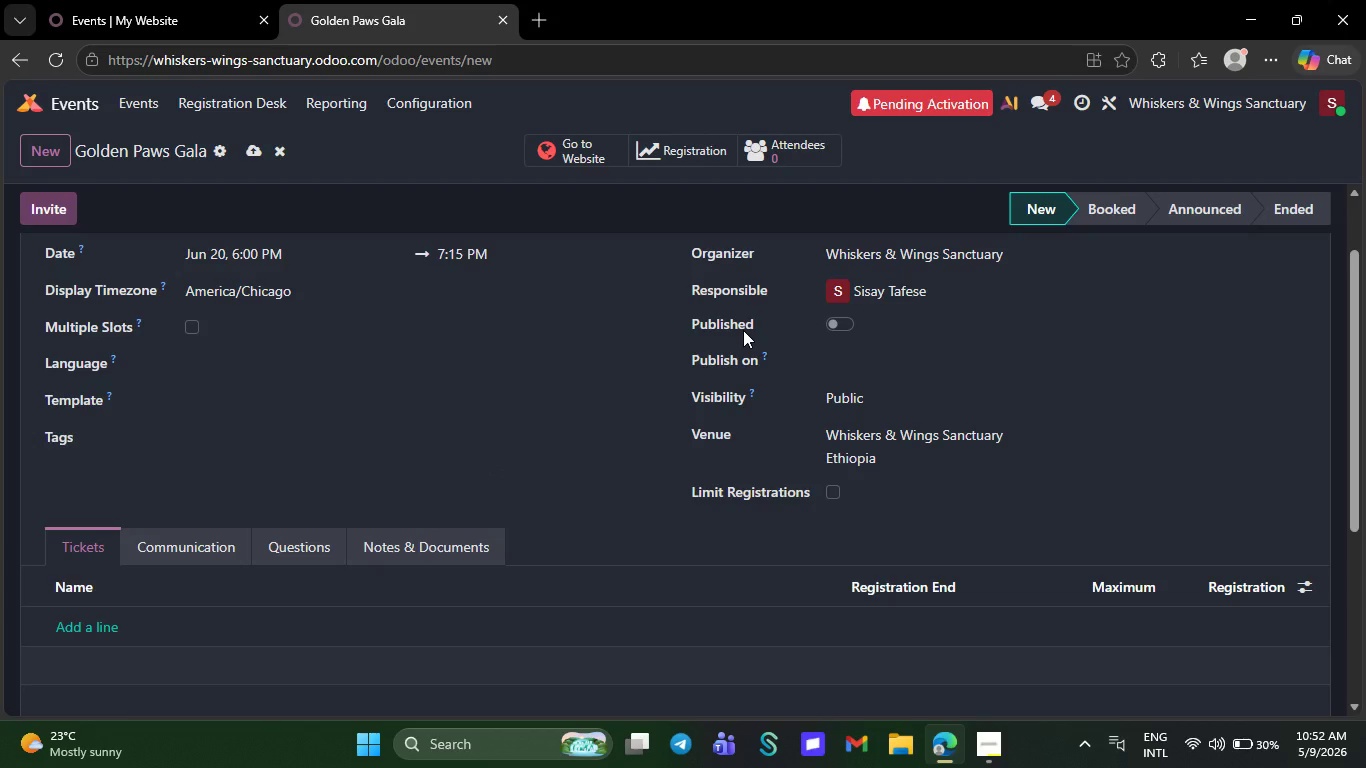 
left_click([819, 136])
 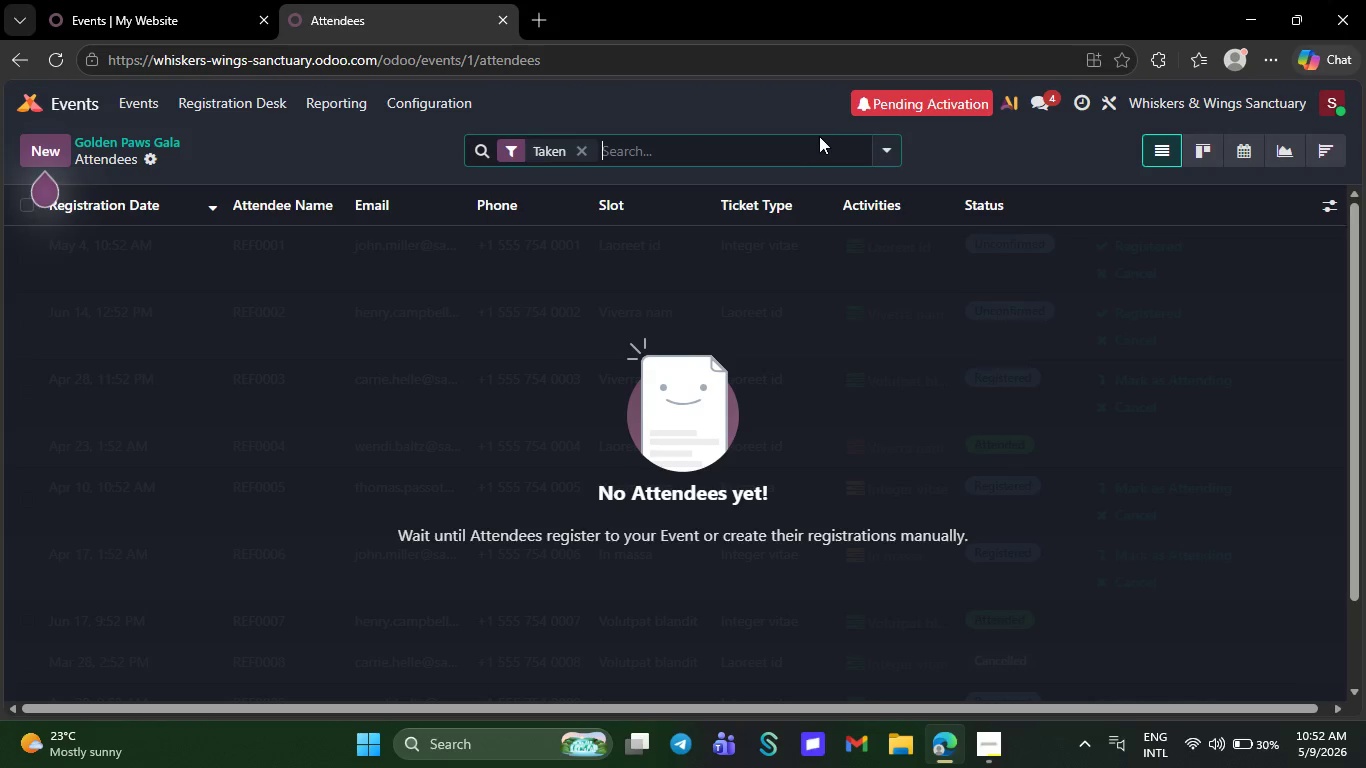 
wait(6.44)
 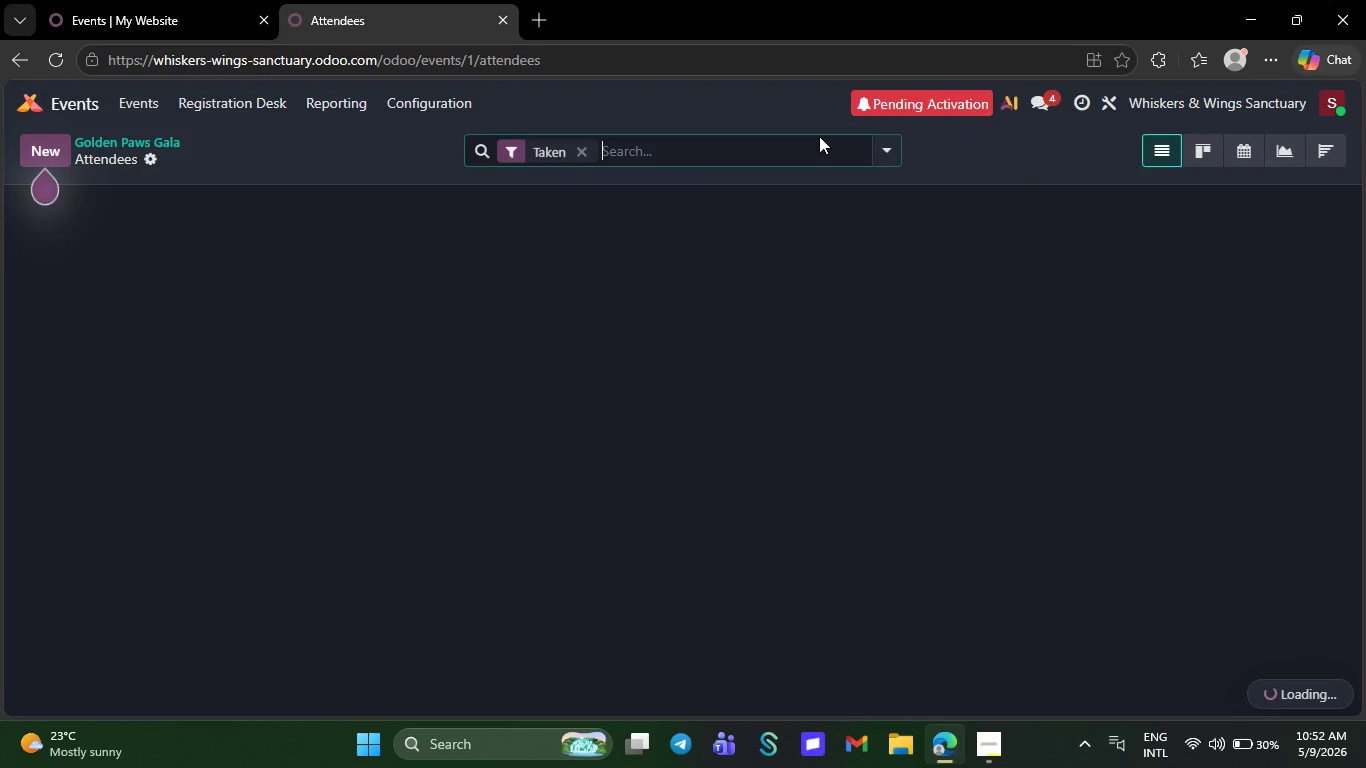 
left_click([152, 0])
 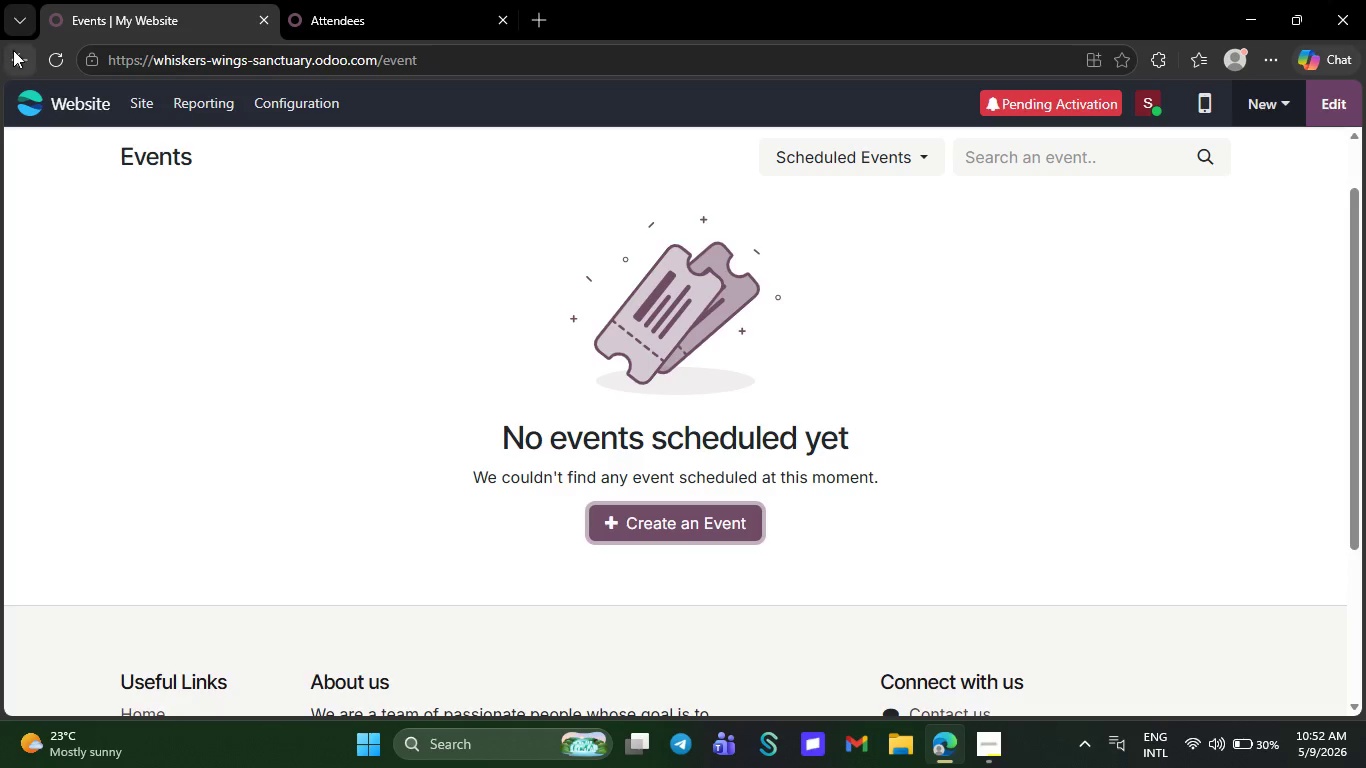 
left_click([13, 50])
 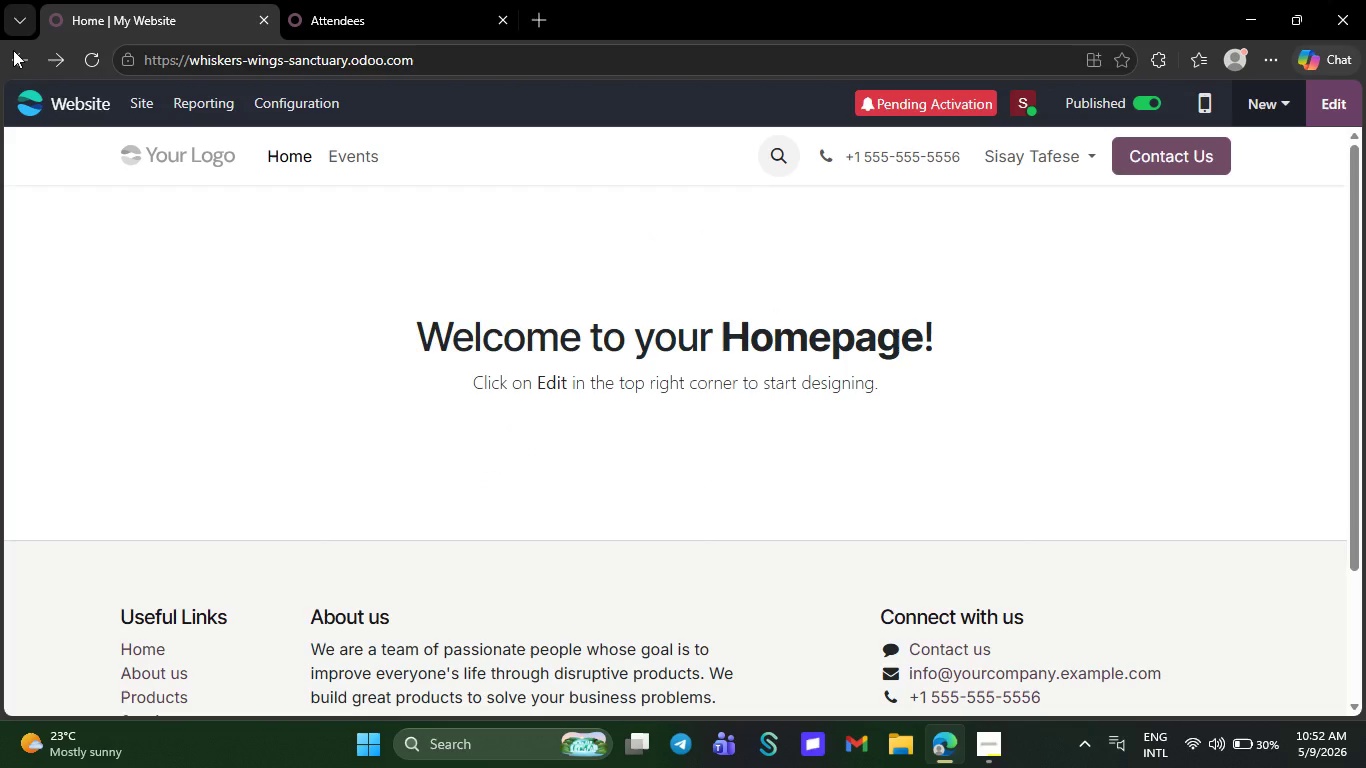 
left_click([13, 50])
 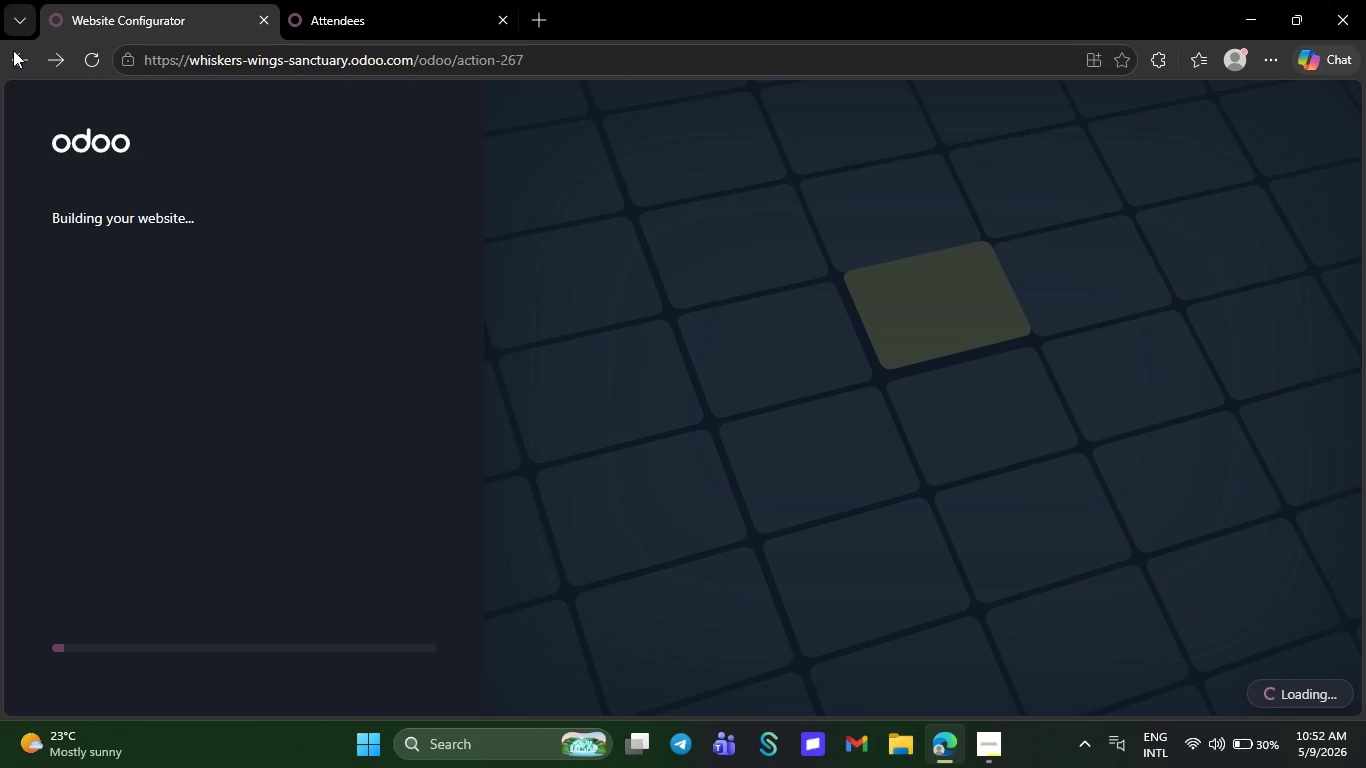 
left_click([13, 50])
 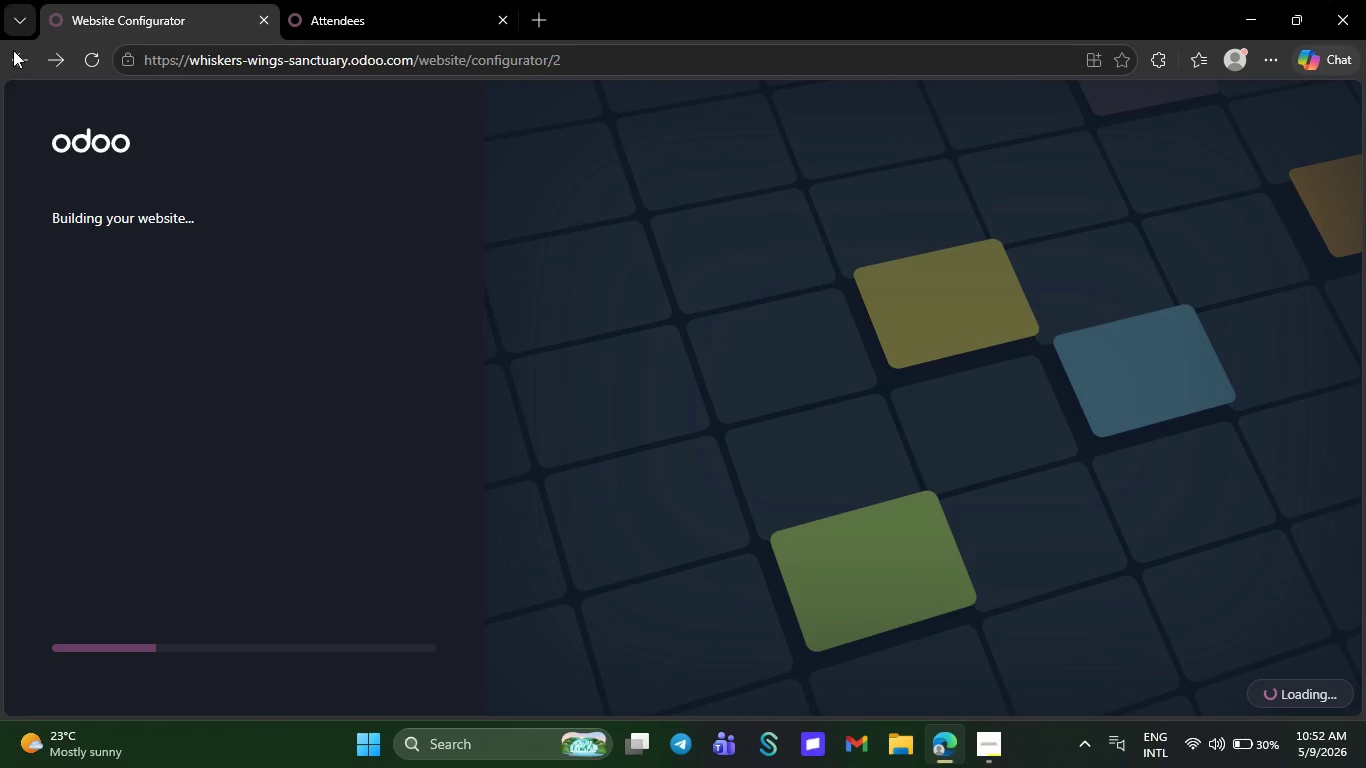 
left_click([13, 54])
 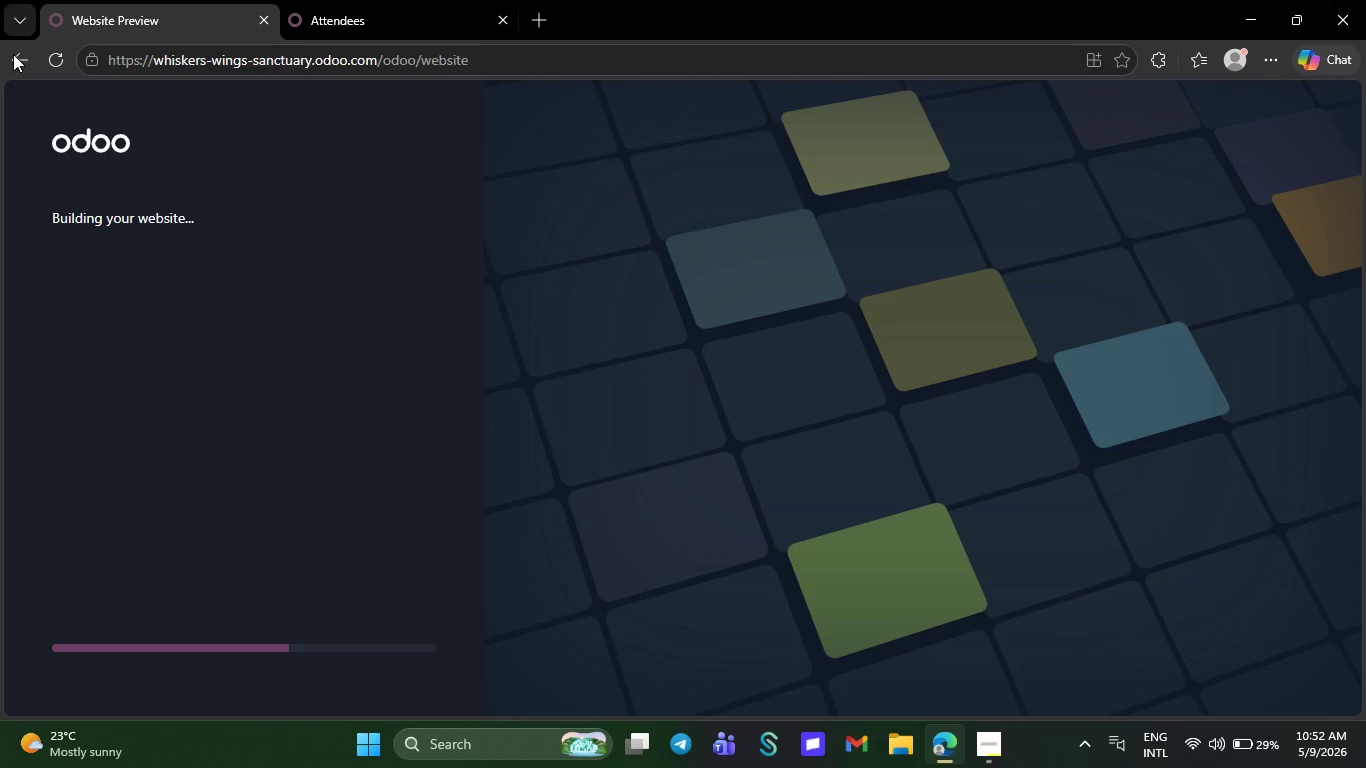 
wait(6.89)
 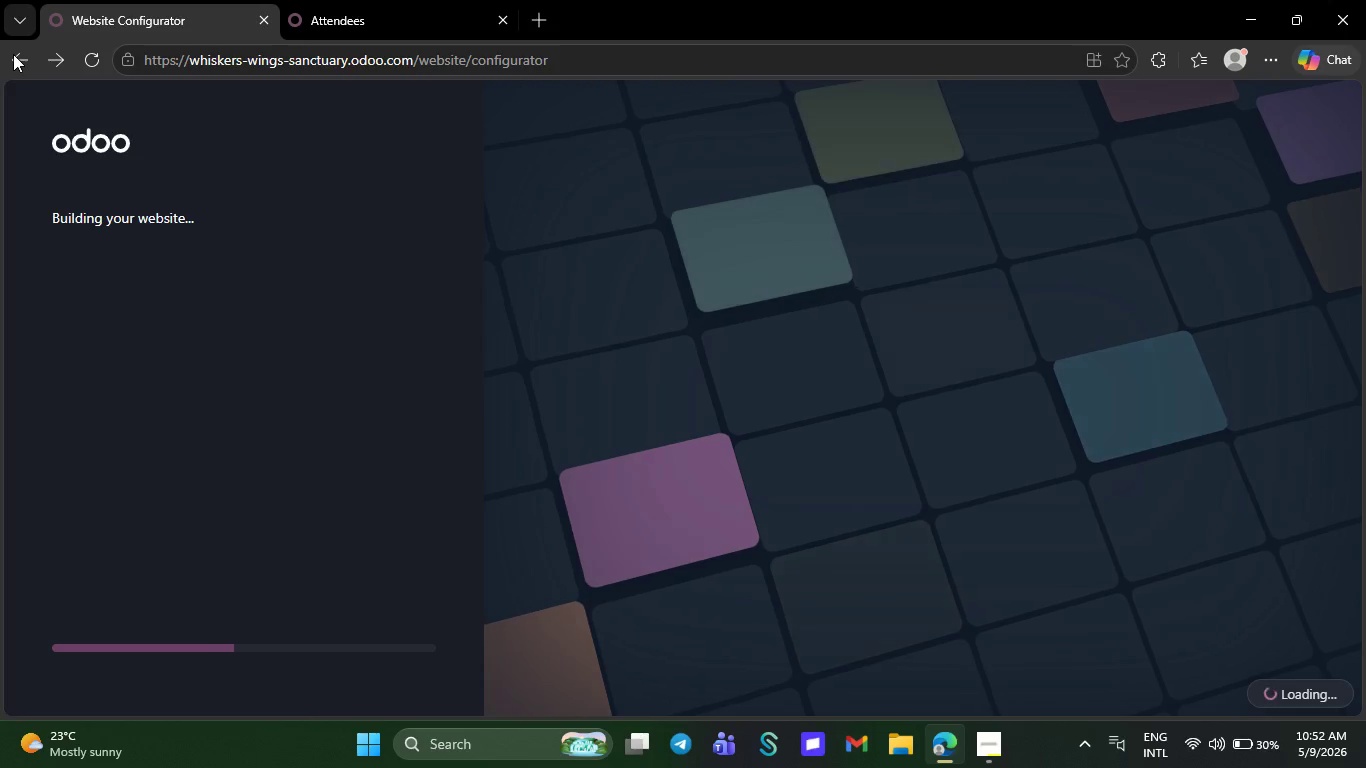 
left_click([13, 54])
 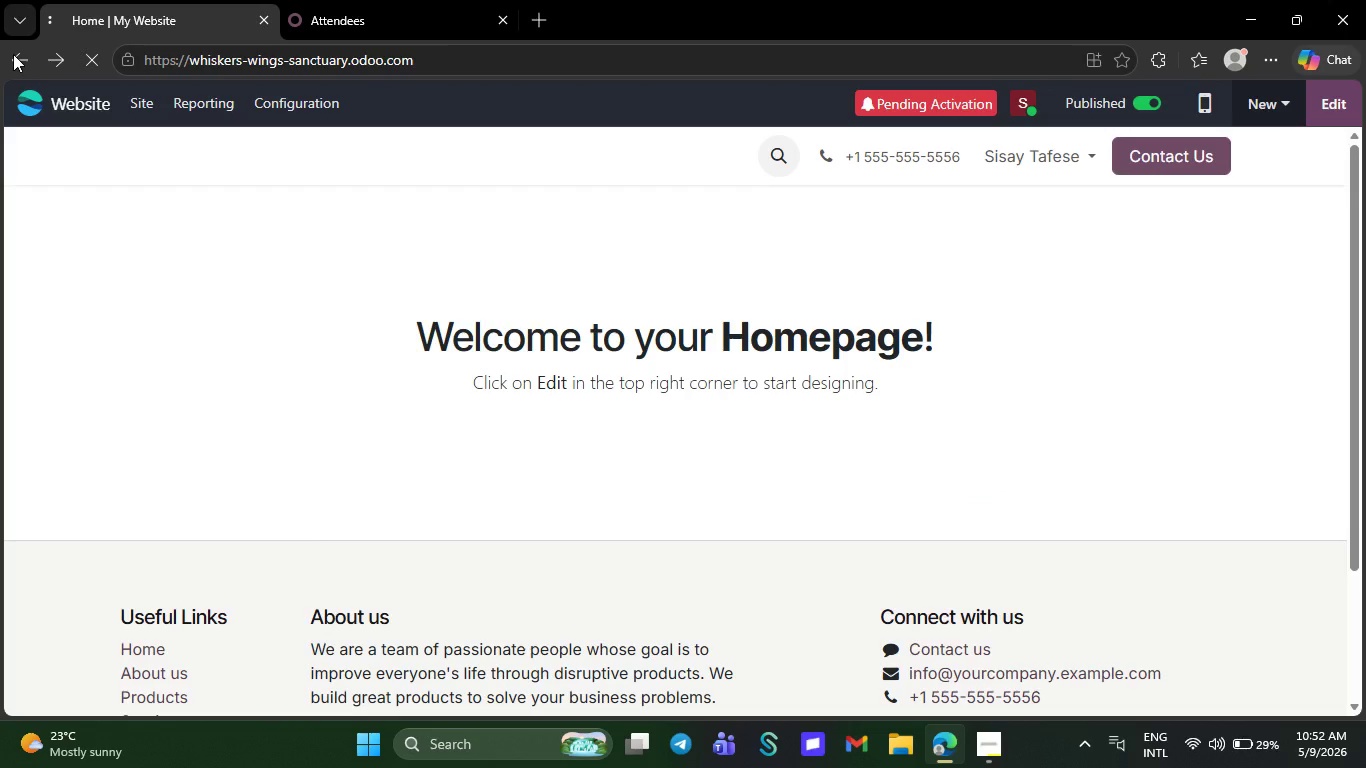 
left_click([13, 54])
 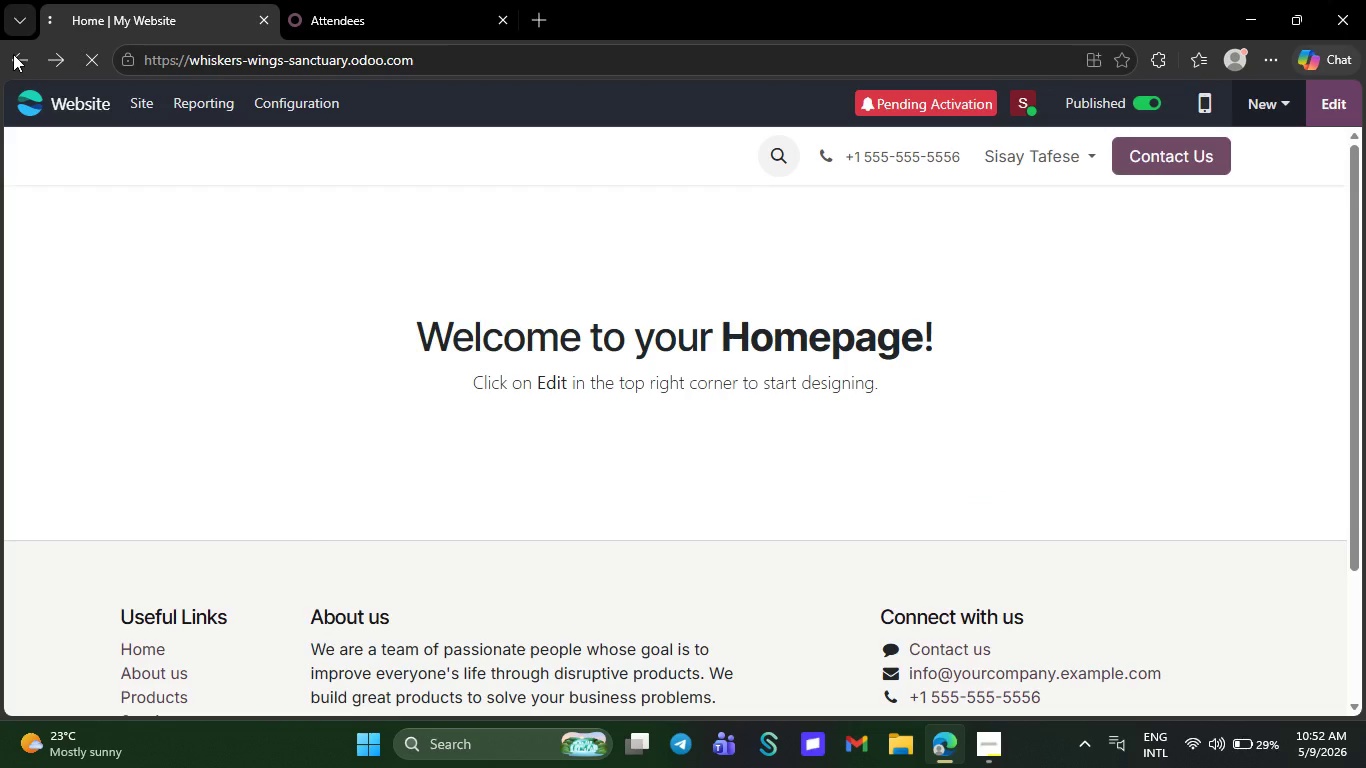 
left_click([532, 13])
 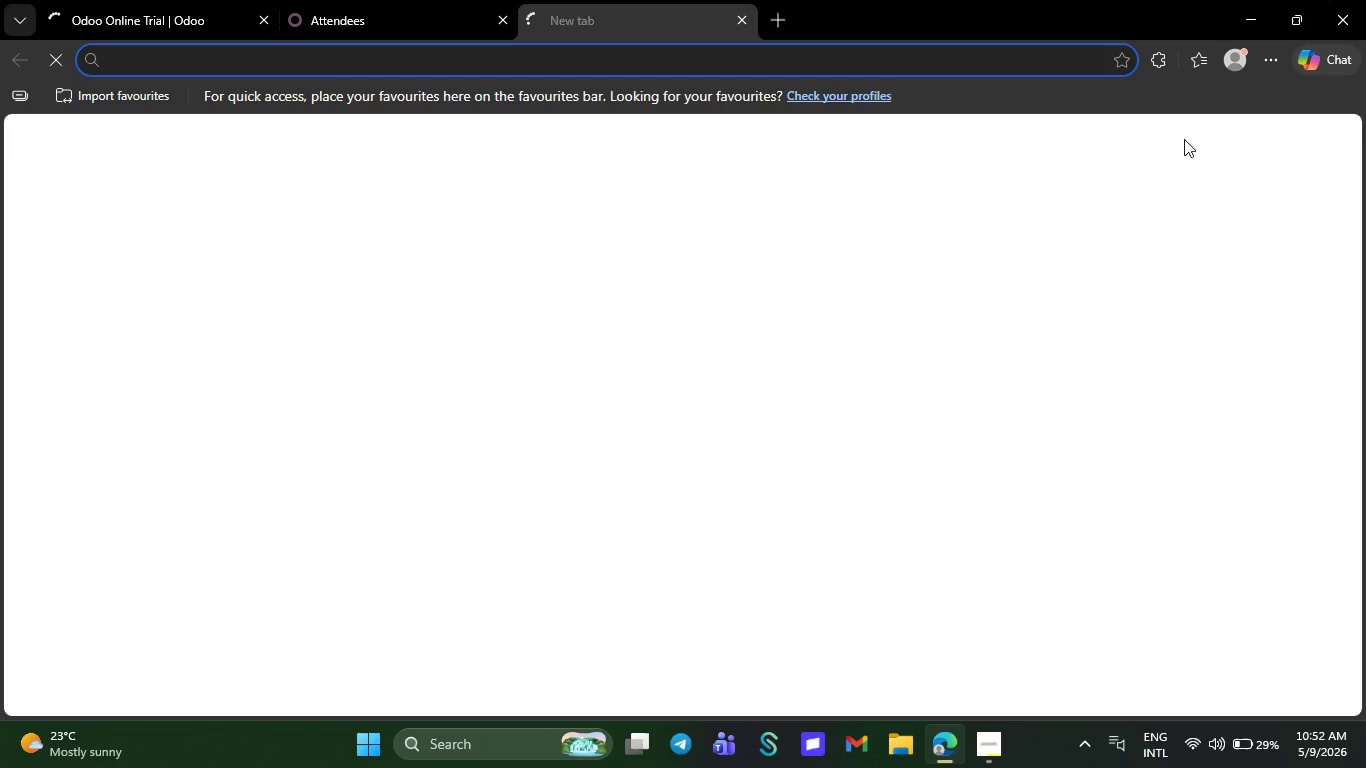 
type(od)
 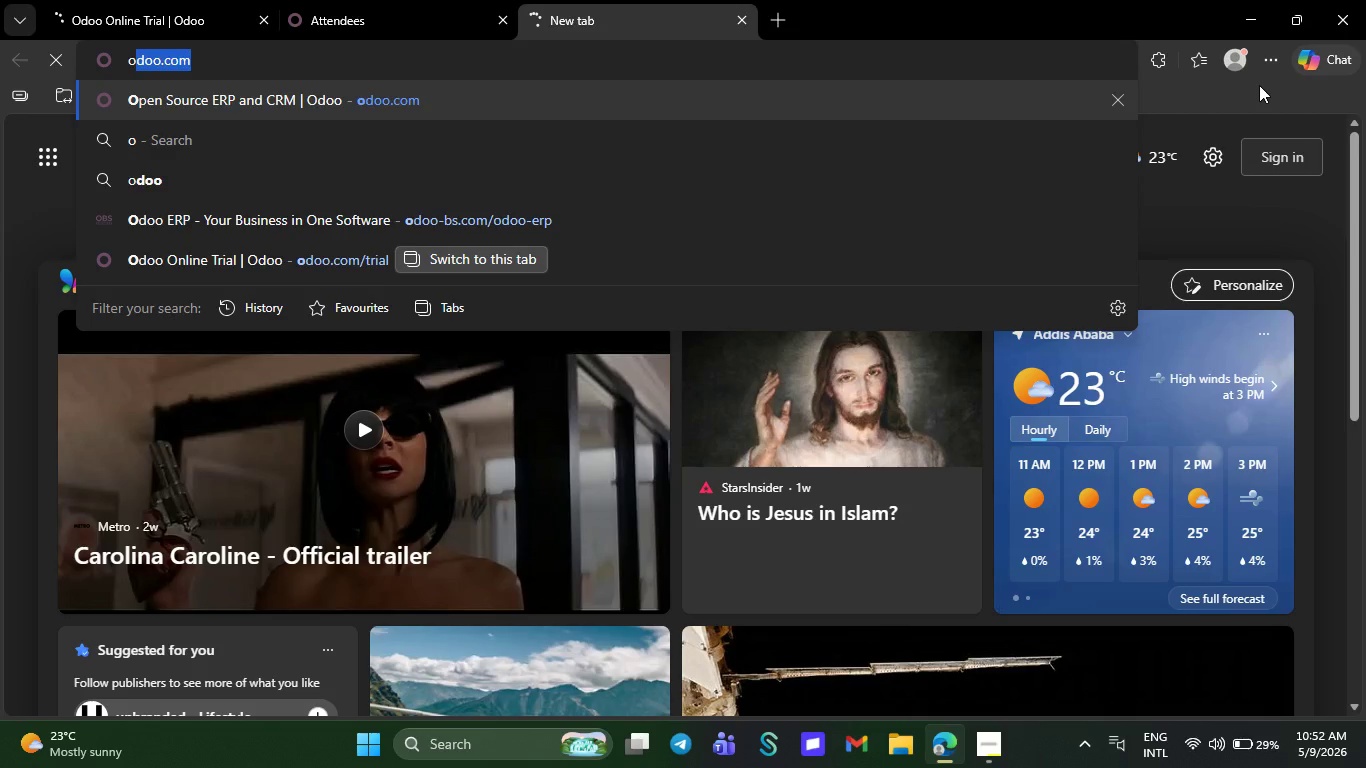 
key(NumpadEnter)
 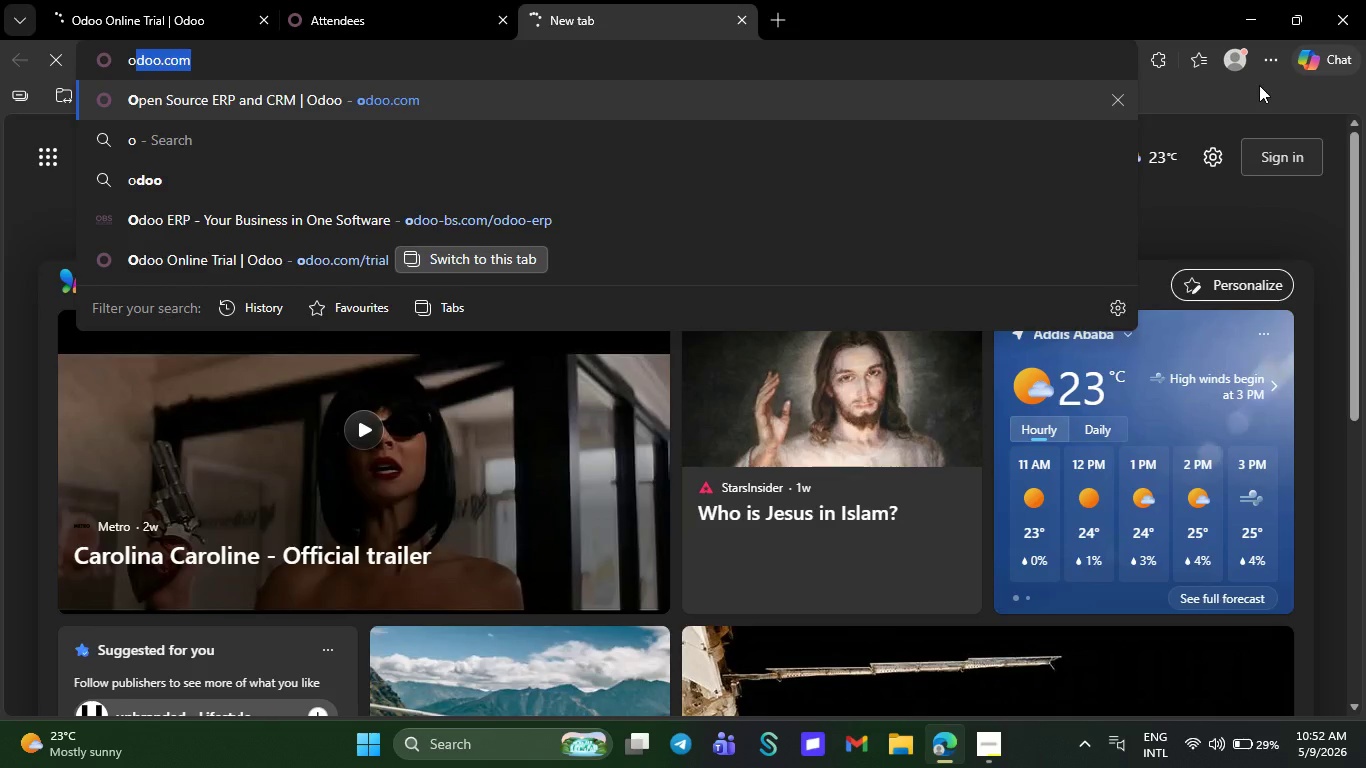 
left_click([200, 0])
 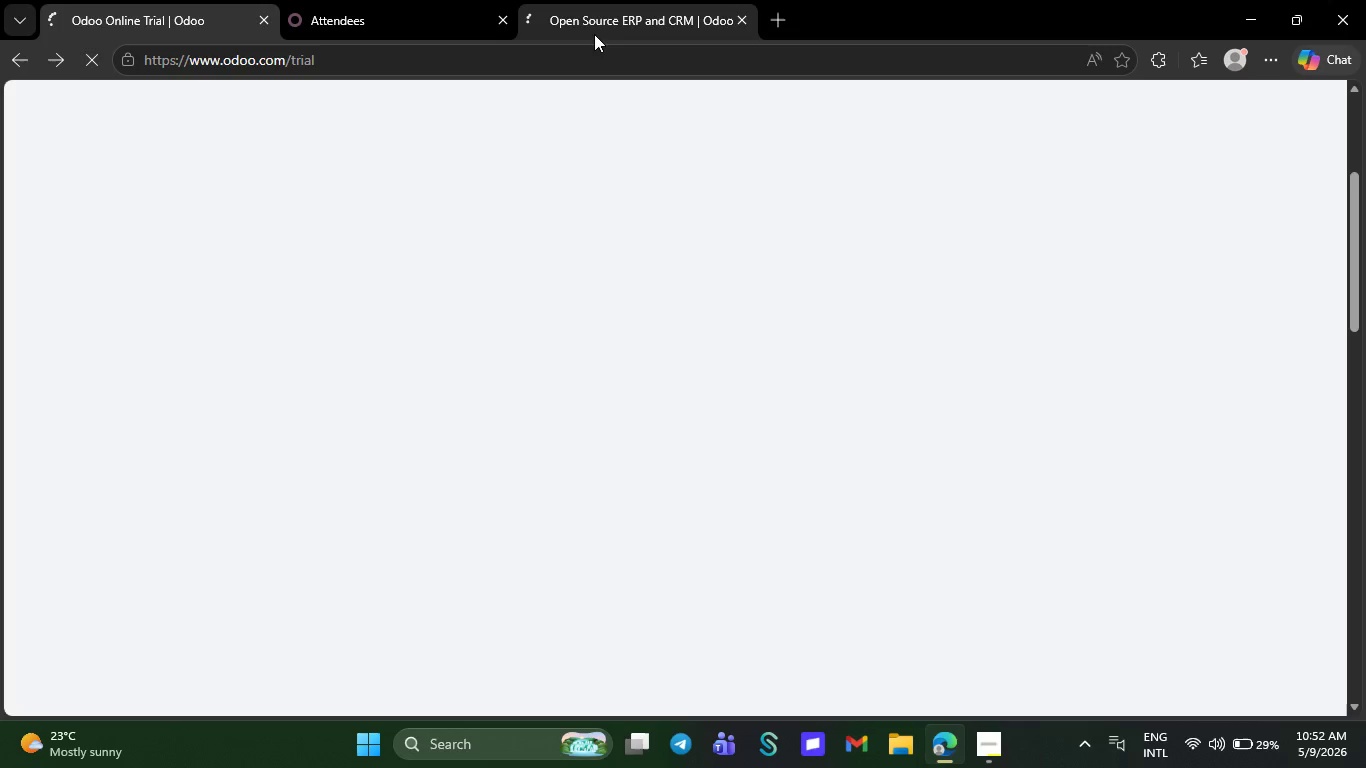 
left_click([594, 34])
 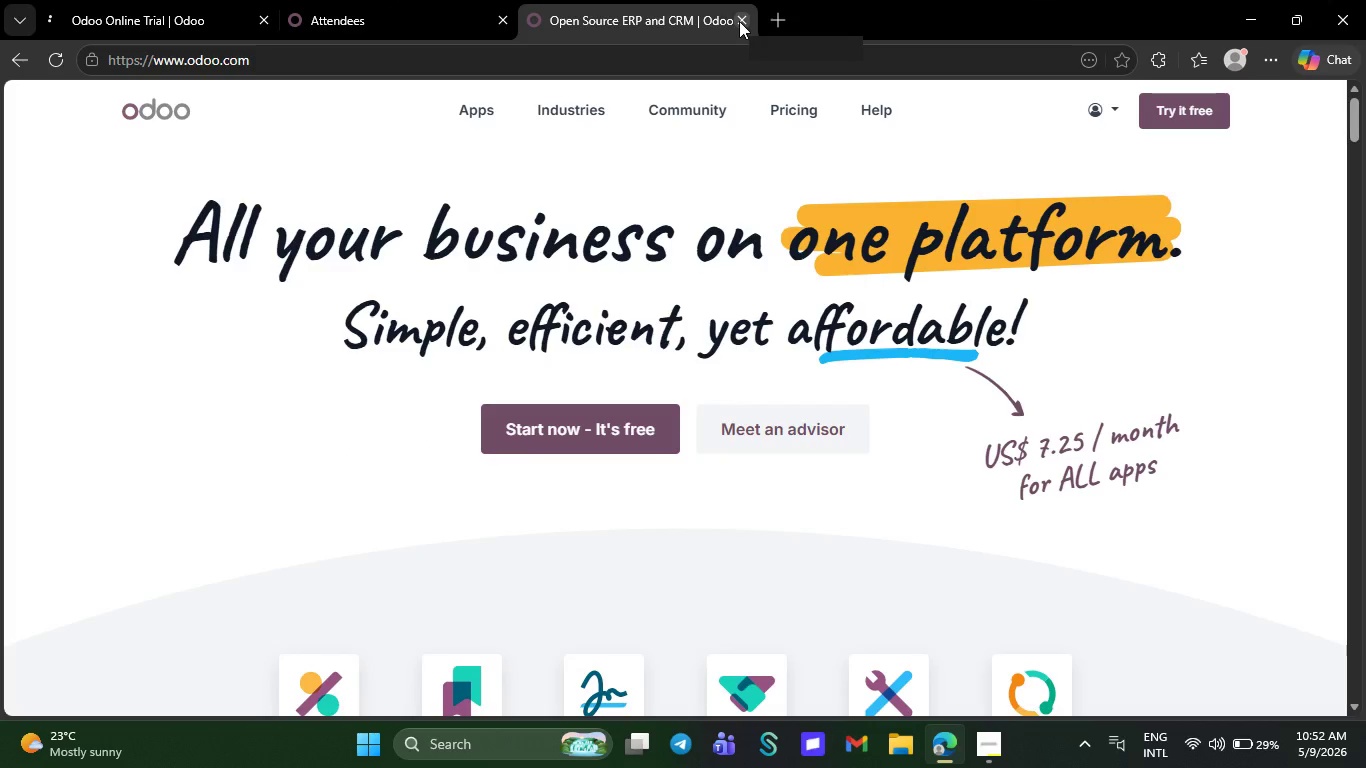 
left_click([739, 21])
 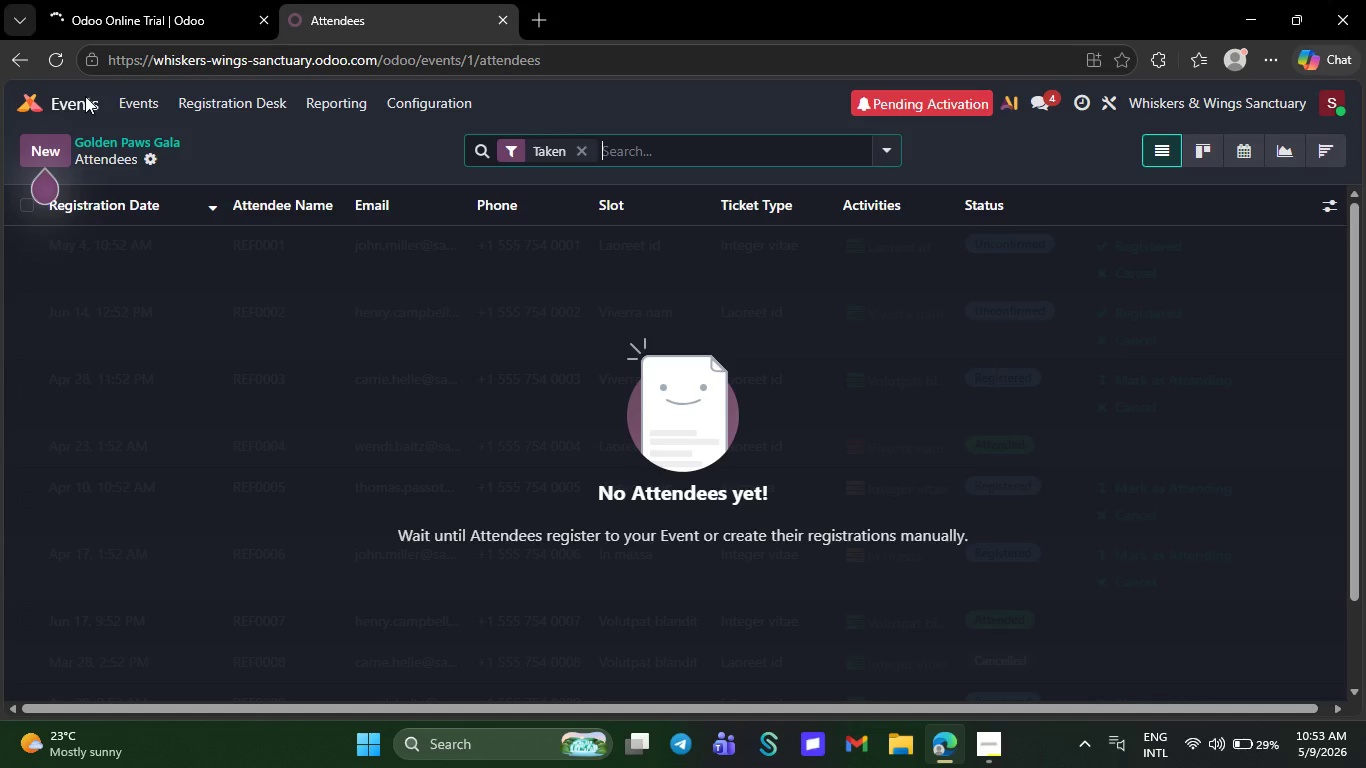 
left_click([73, 100])
 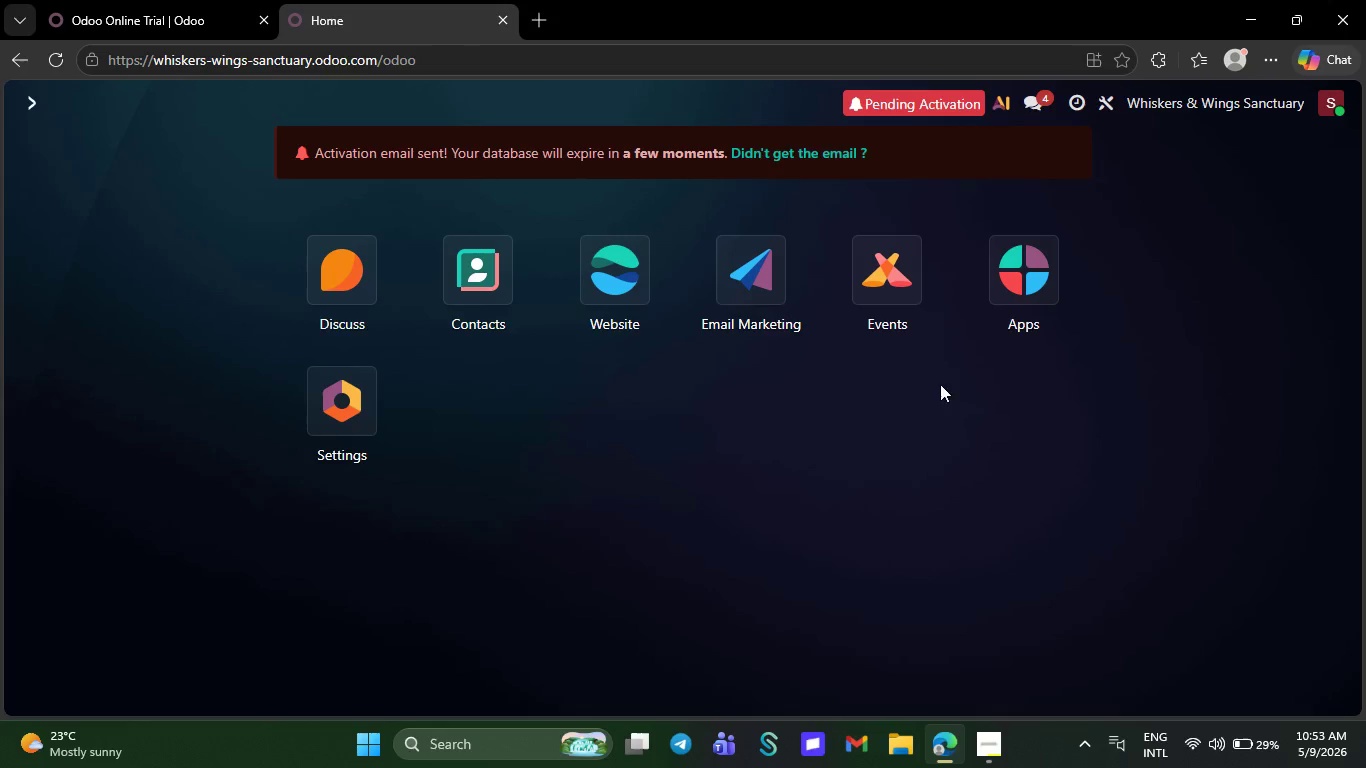 
wait(5.05)
 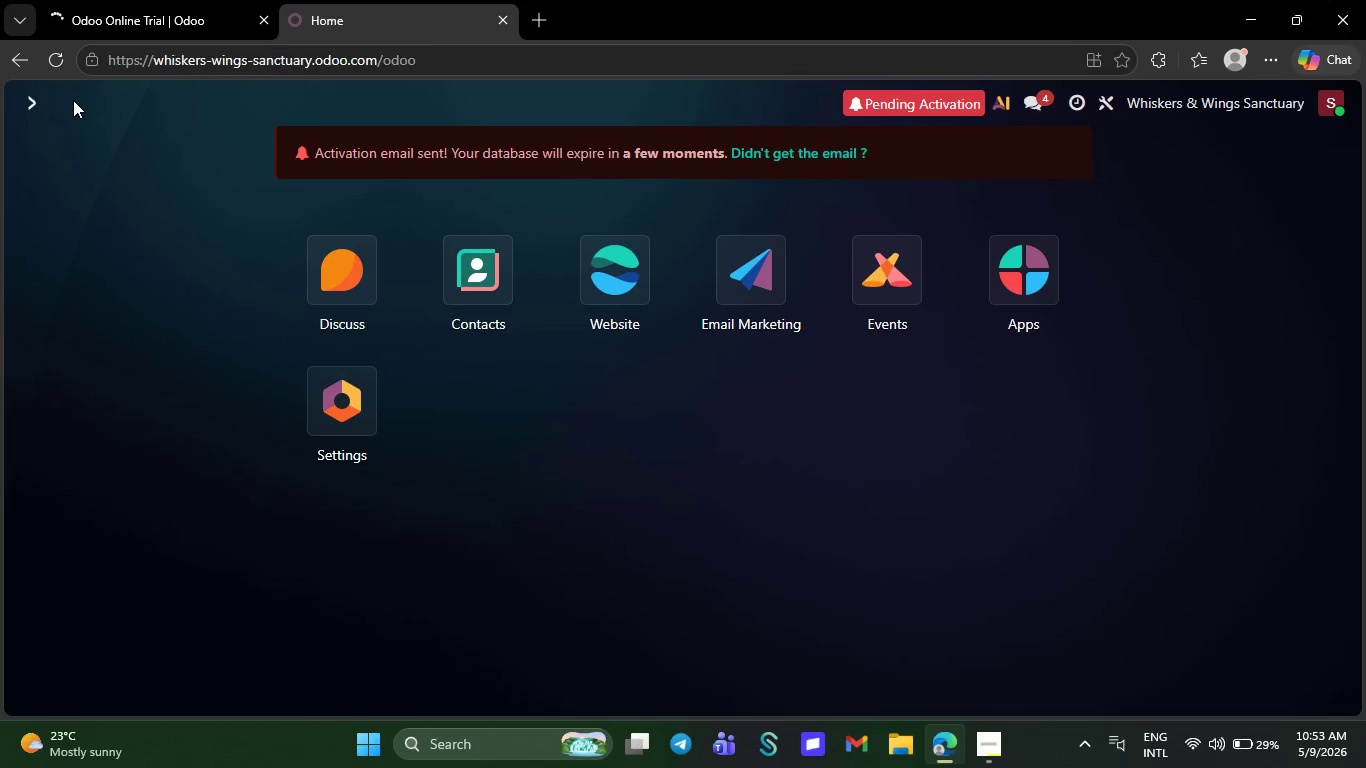 
left_click([777, 295])
 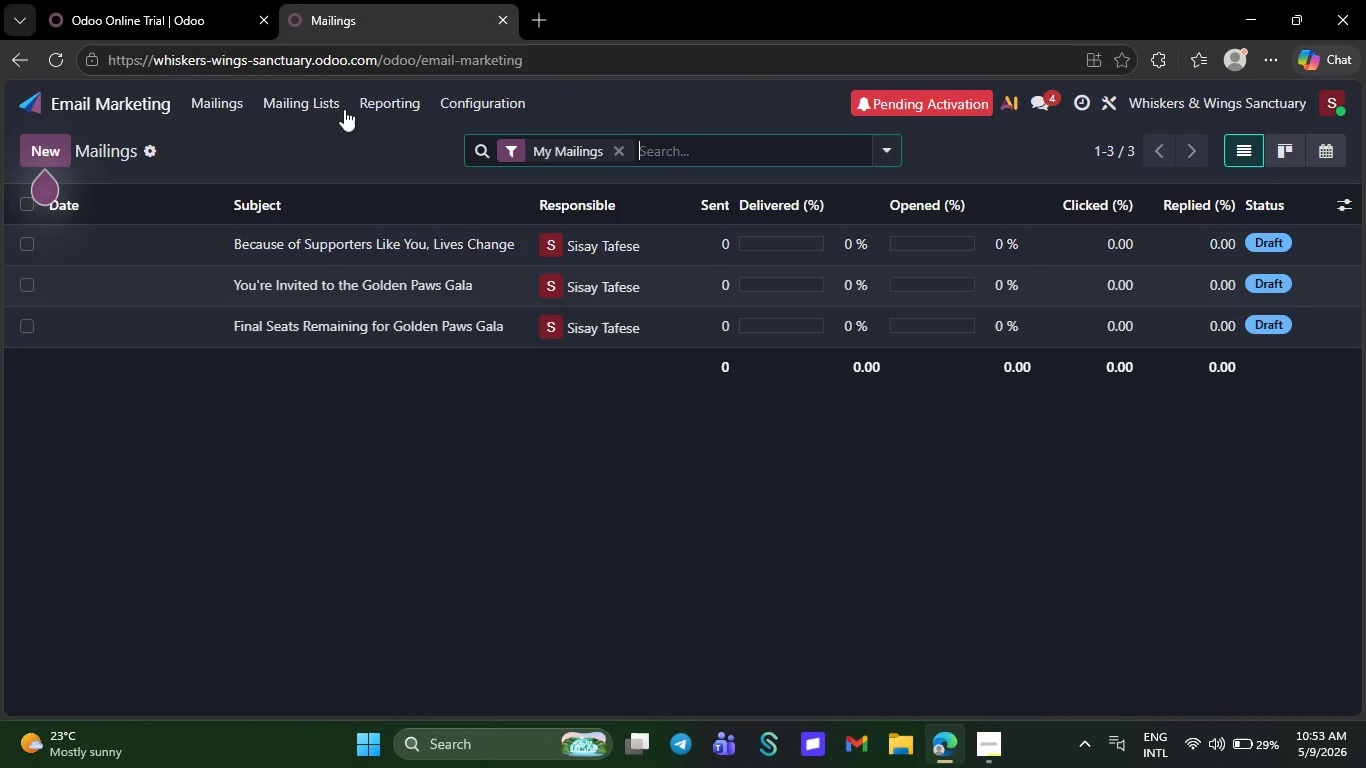 
left_click([326, 95])
 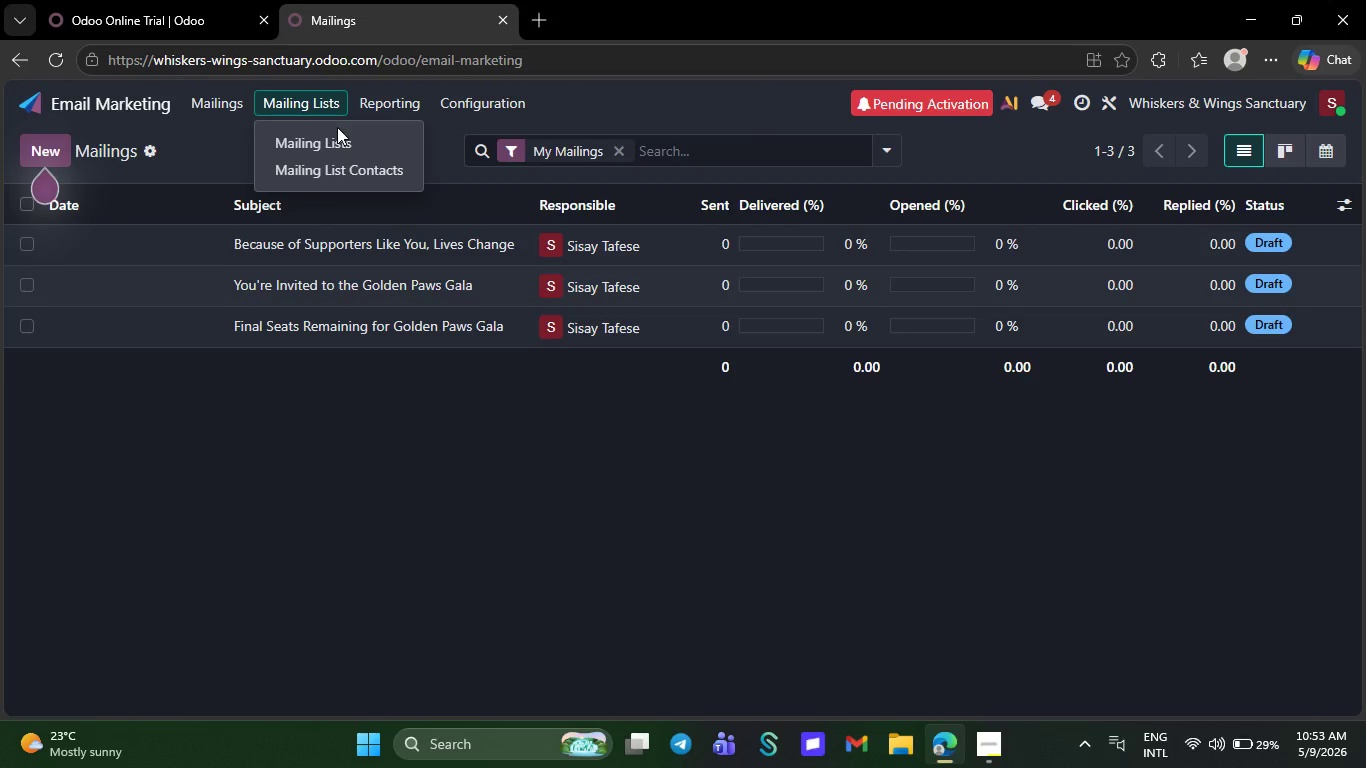 
left_click([337, 129])
 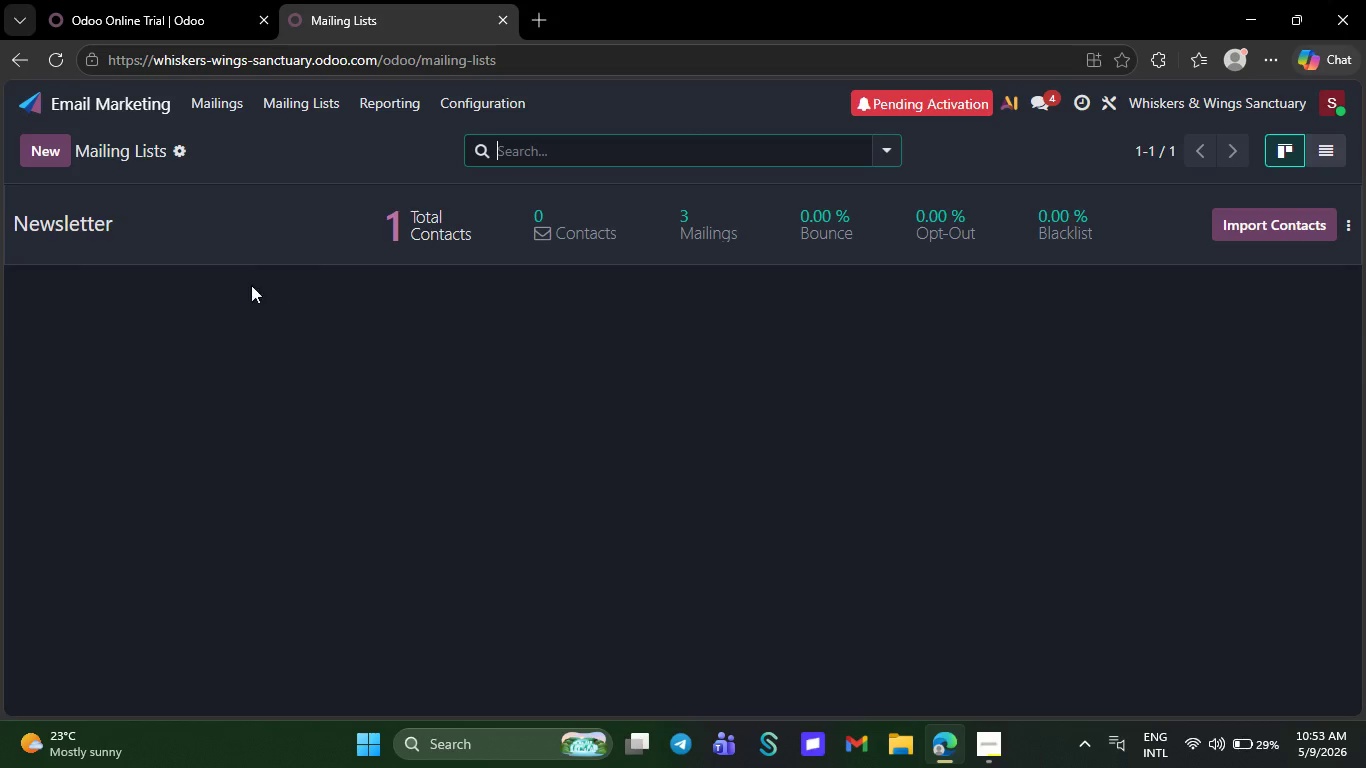 
left_click([246, 231])
 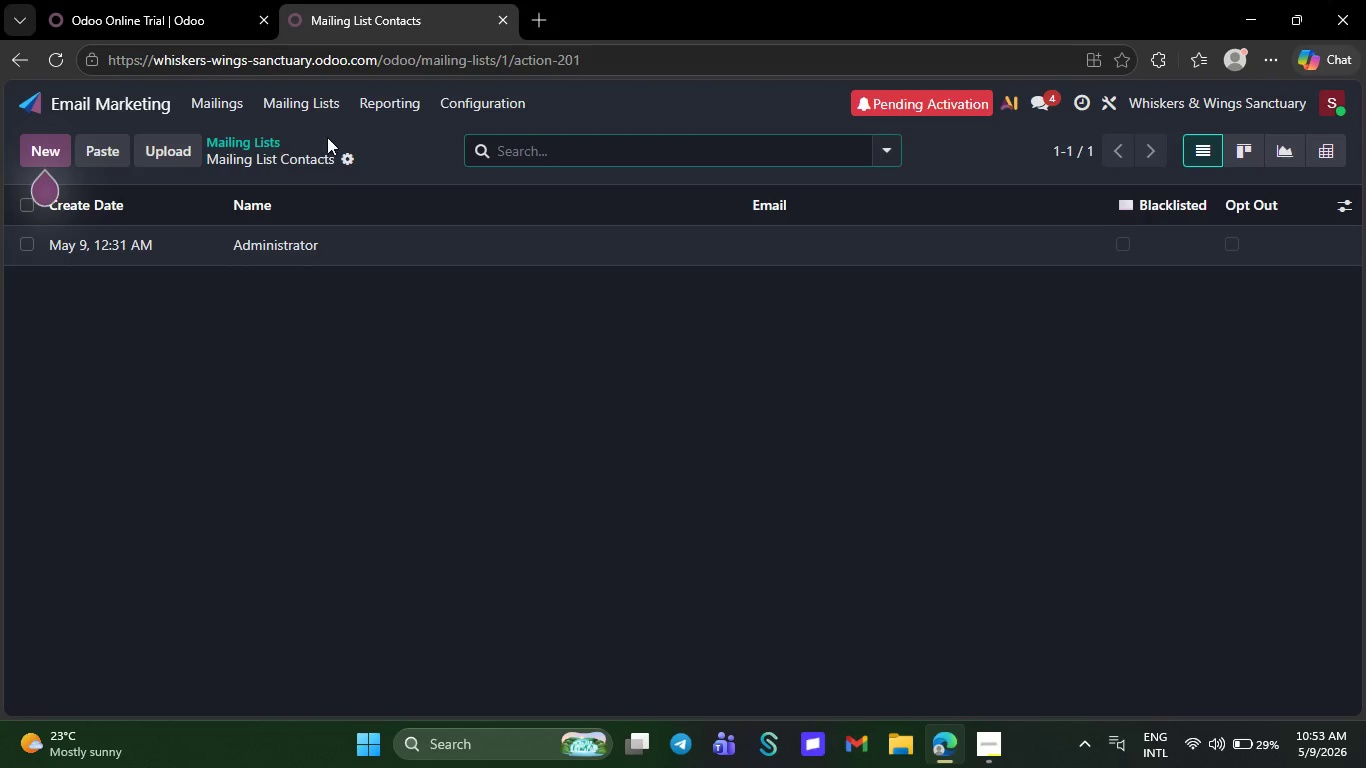 
left_click([291, 239])
 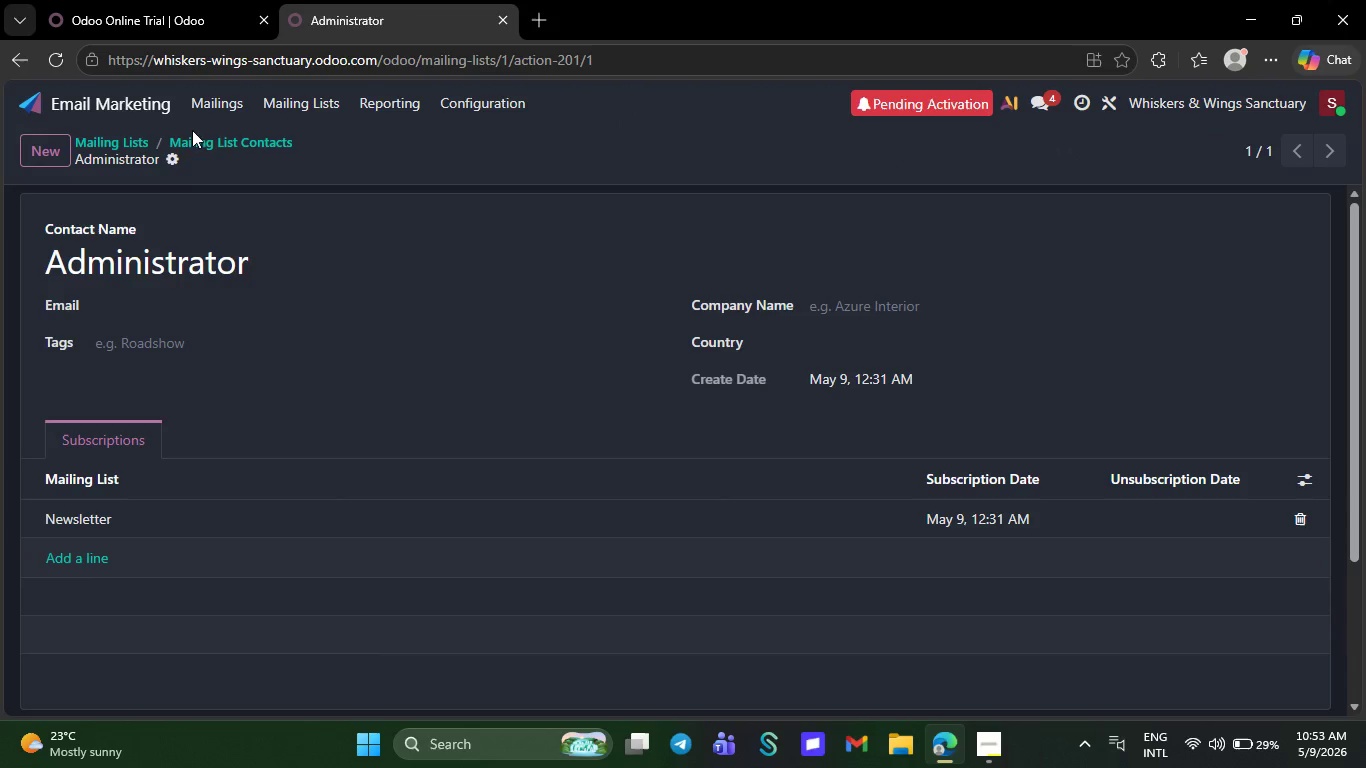 
left_click([177, 151])
 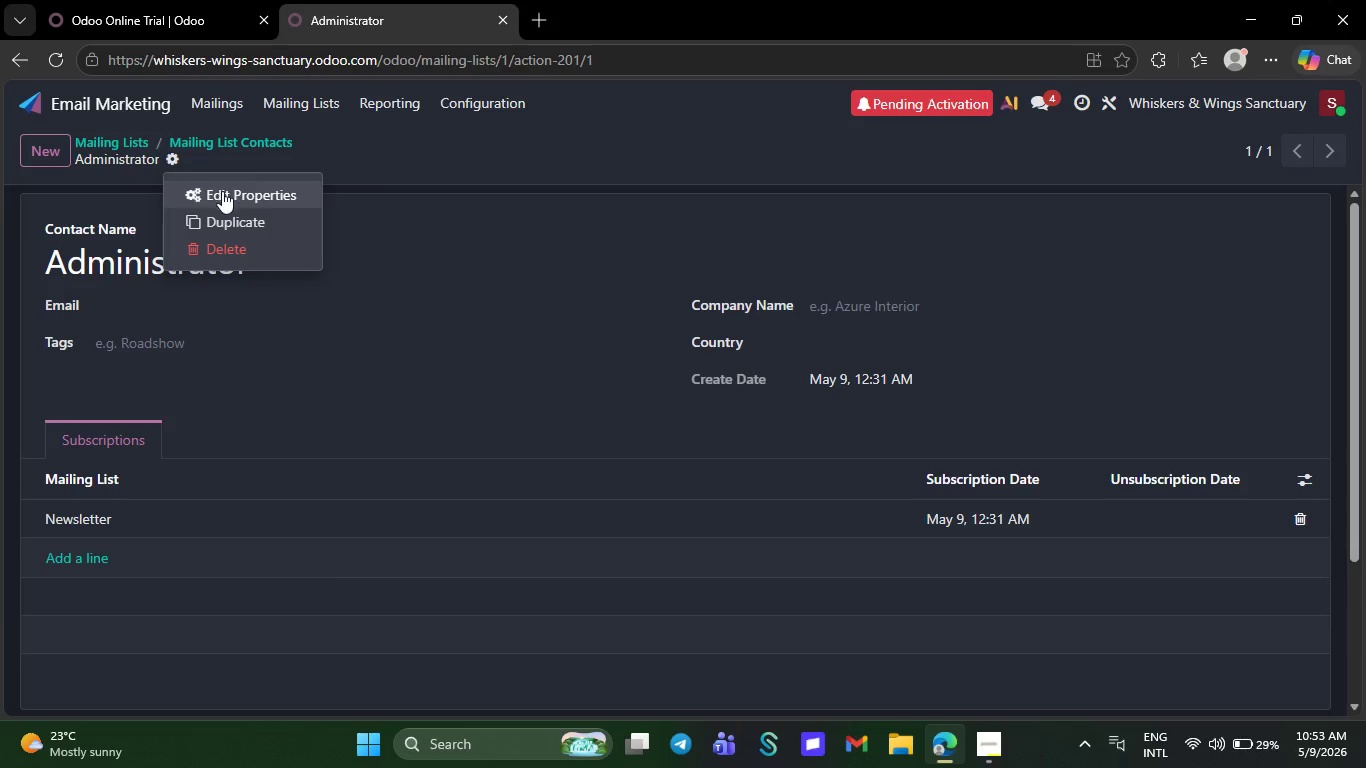 
left_click([224, 191])
 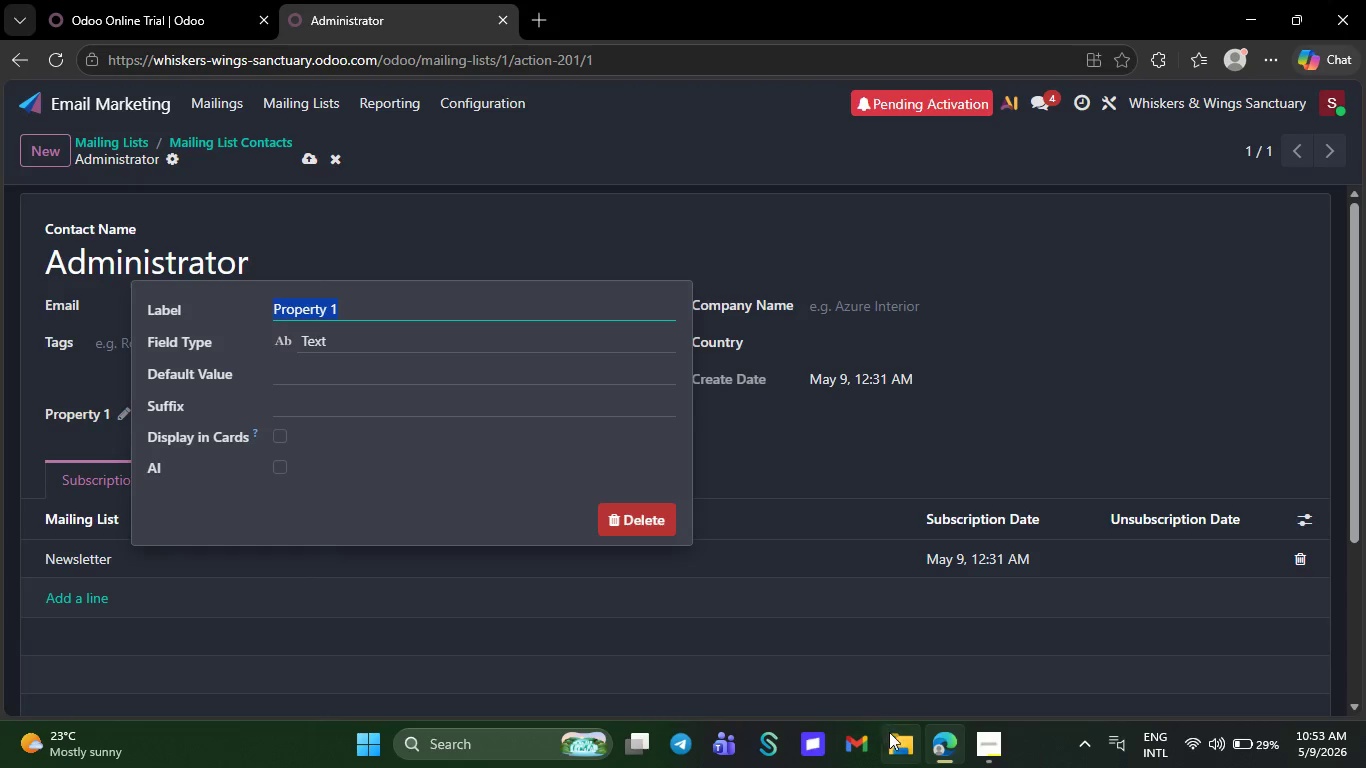 
double_click([895, 739])
 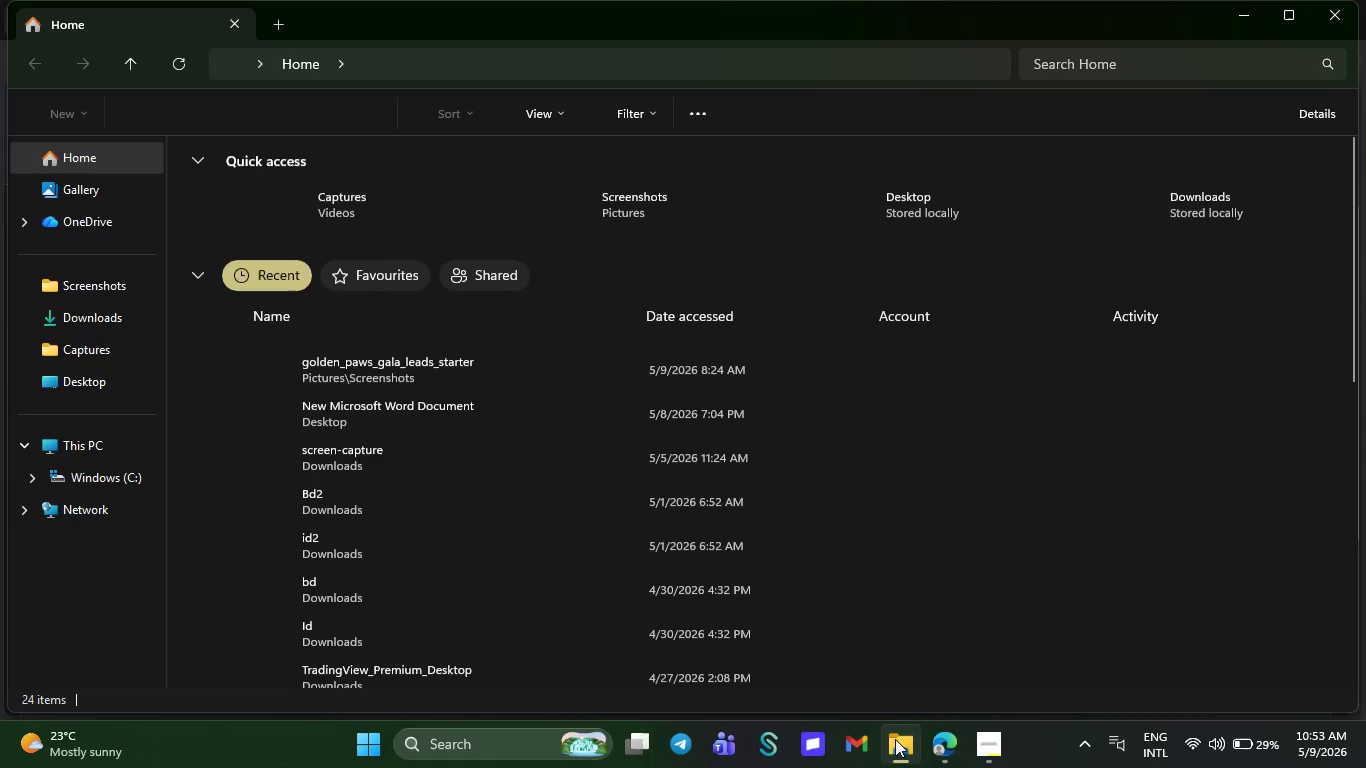 
wait(6.88)
 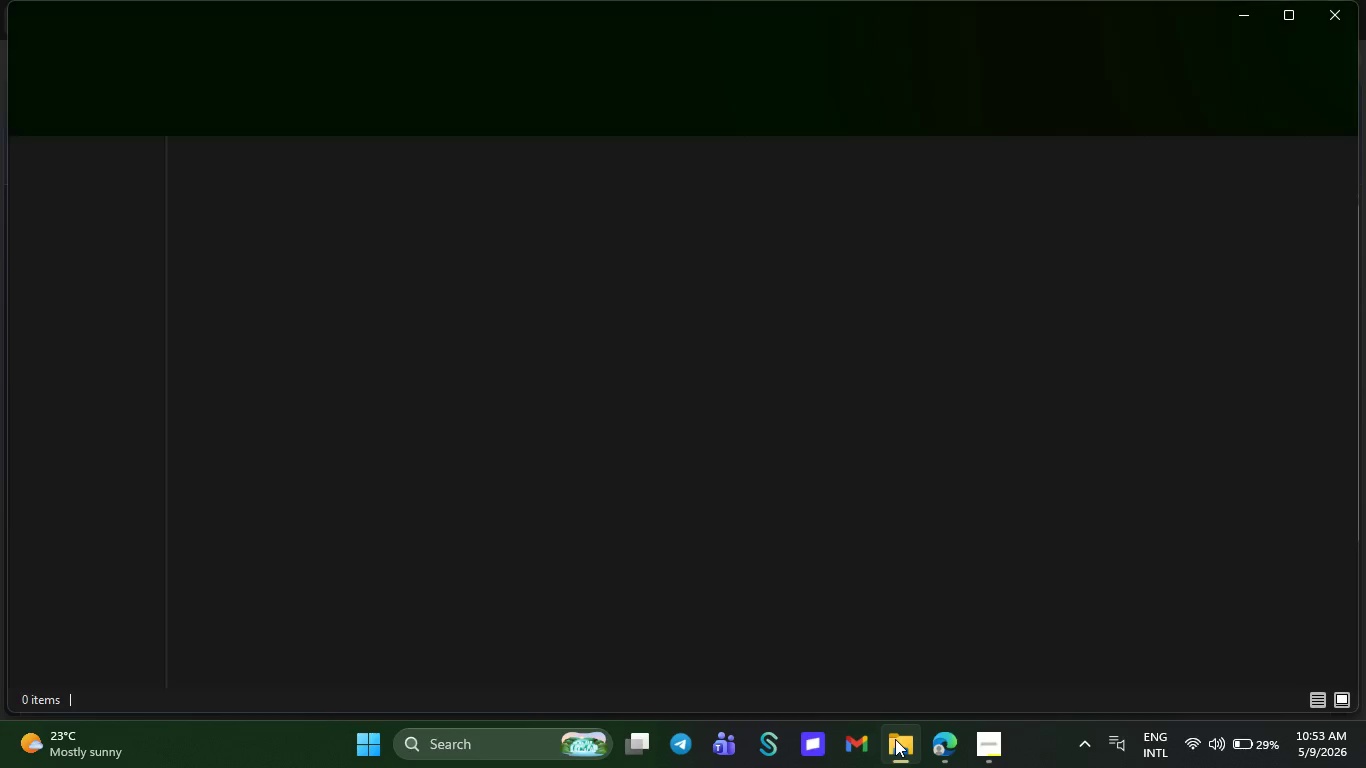 
left_click([512, 385])
 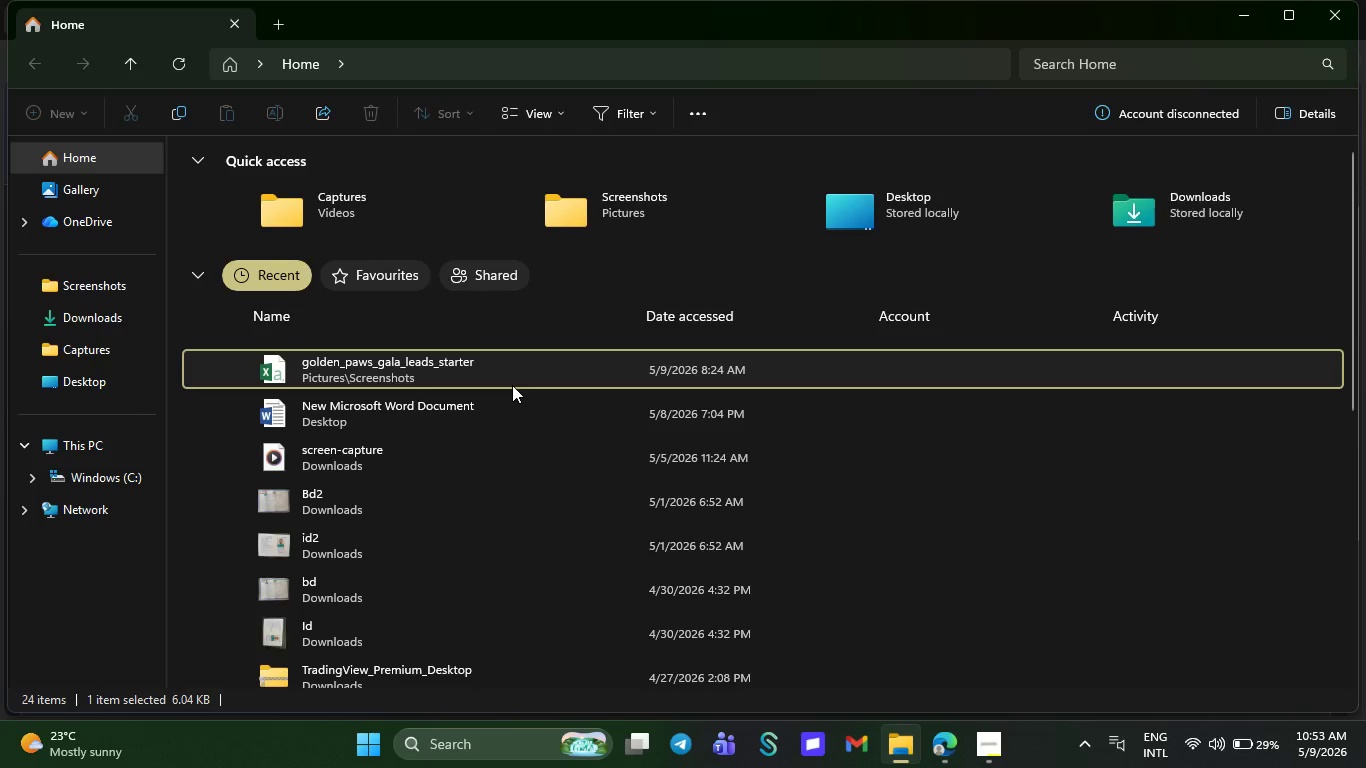 
double_click([512, 385])
 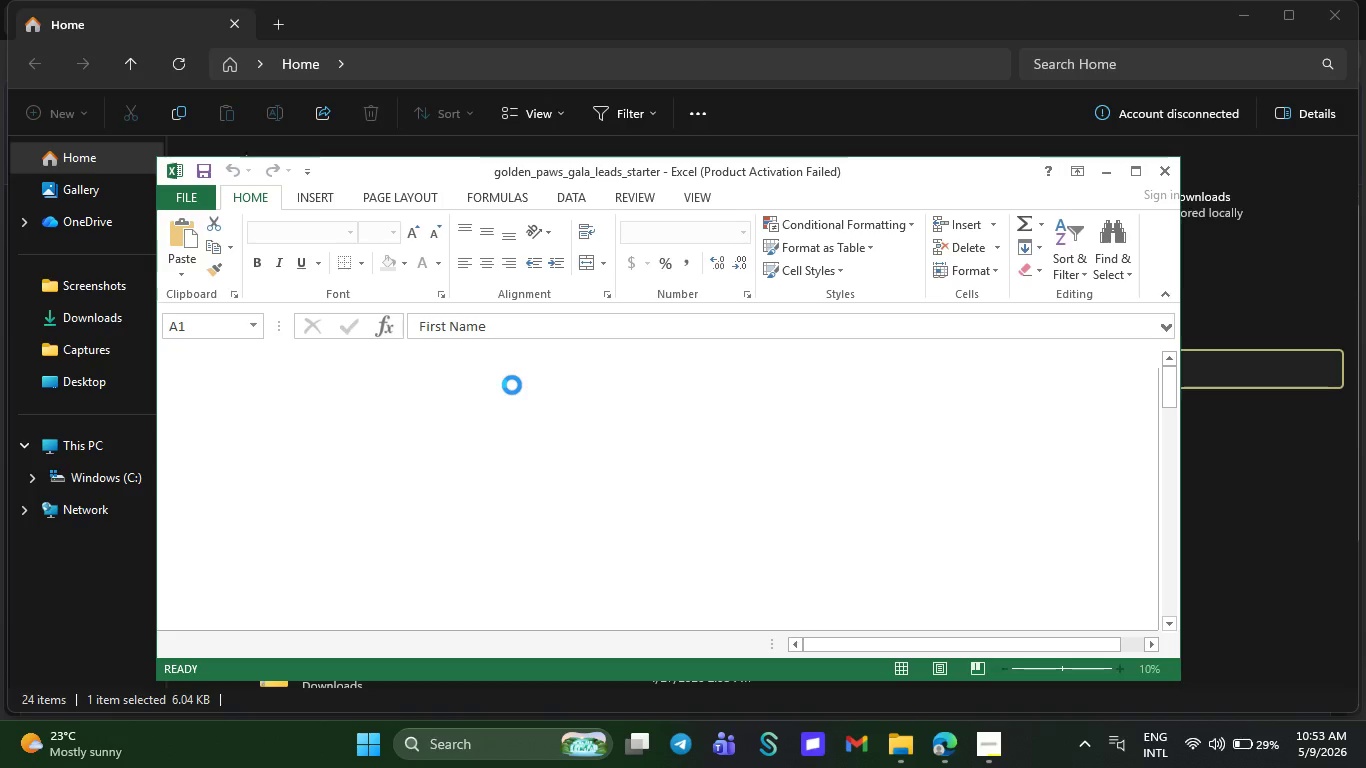 
left_click([336, 380])
 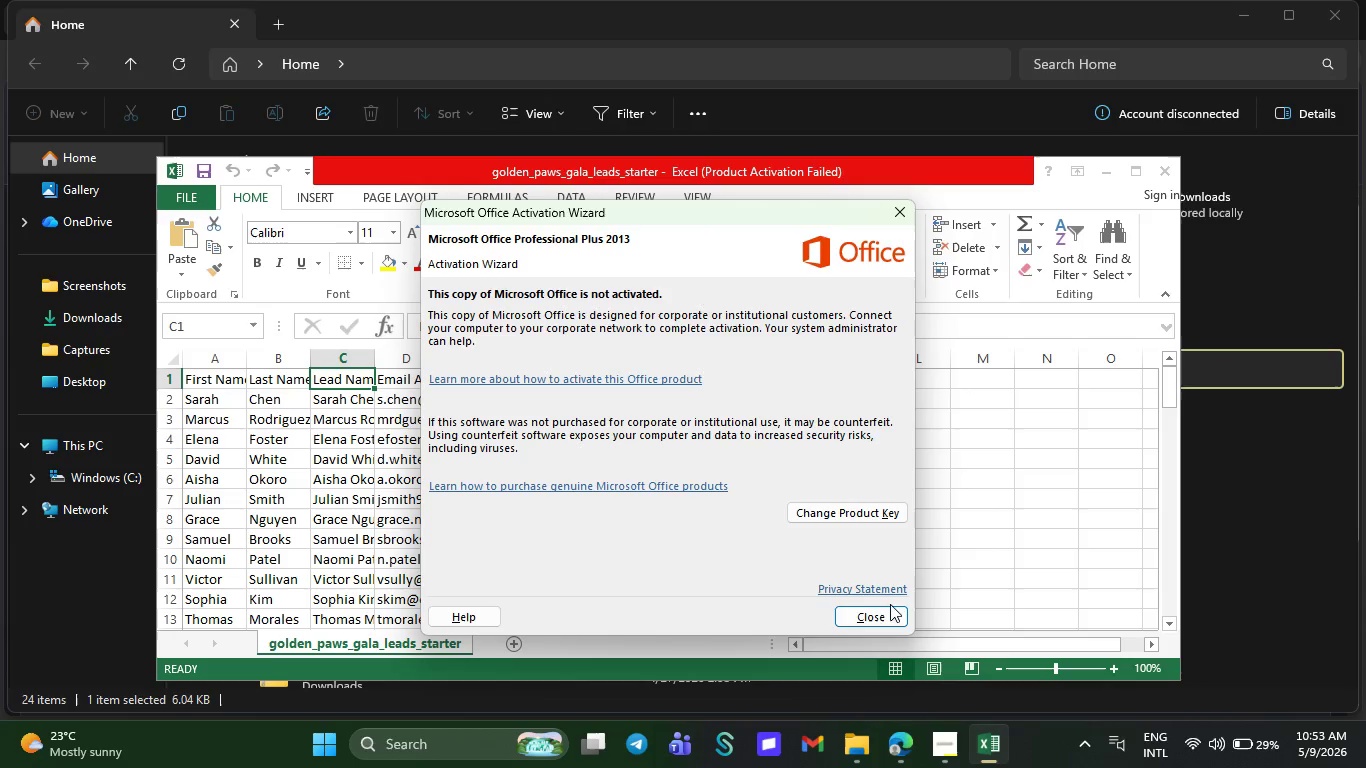 
left_click([882, 617])
 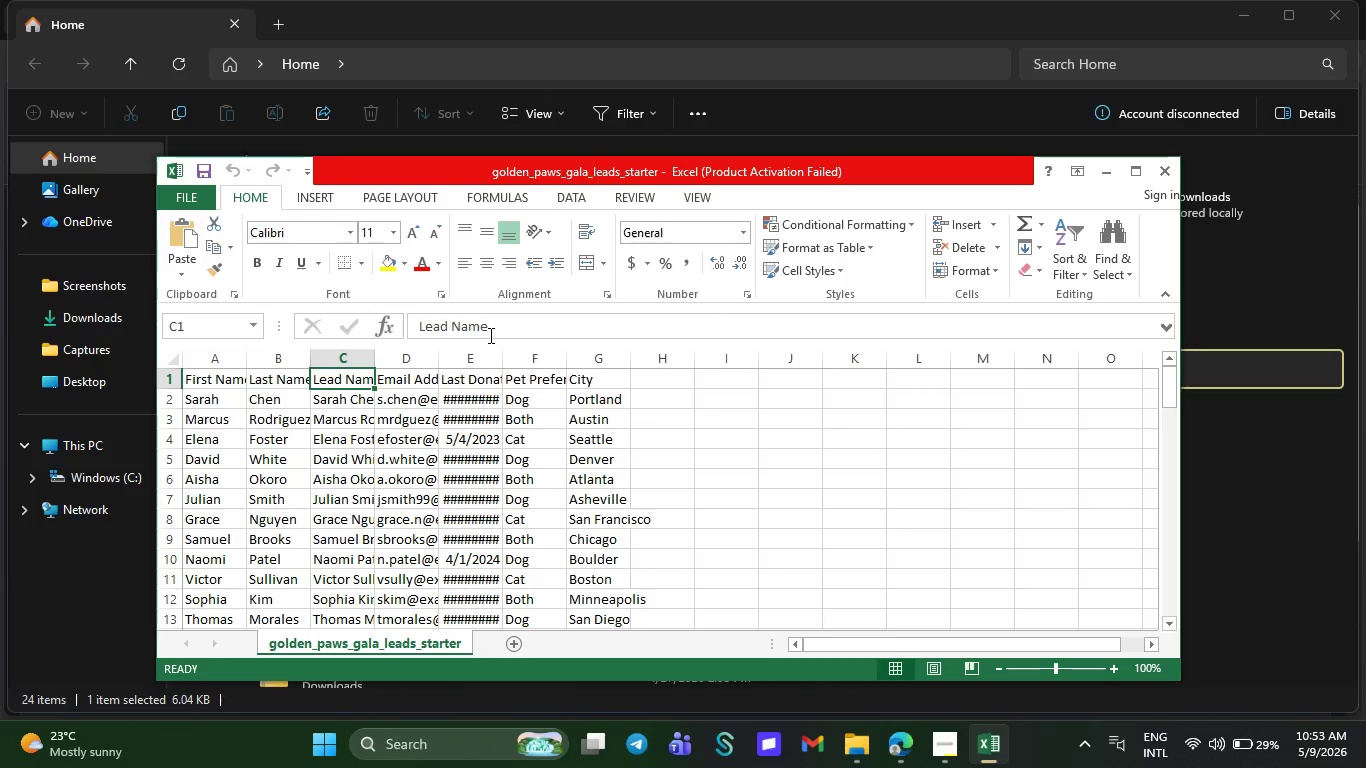 
left_click_drag(start_coordinate=[489, 335], to_coordinate=[368, 314])
 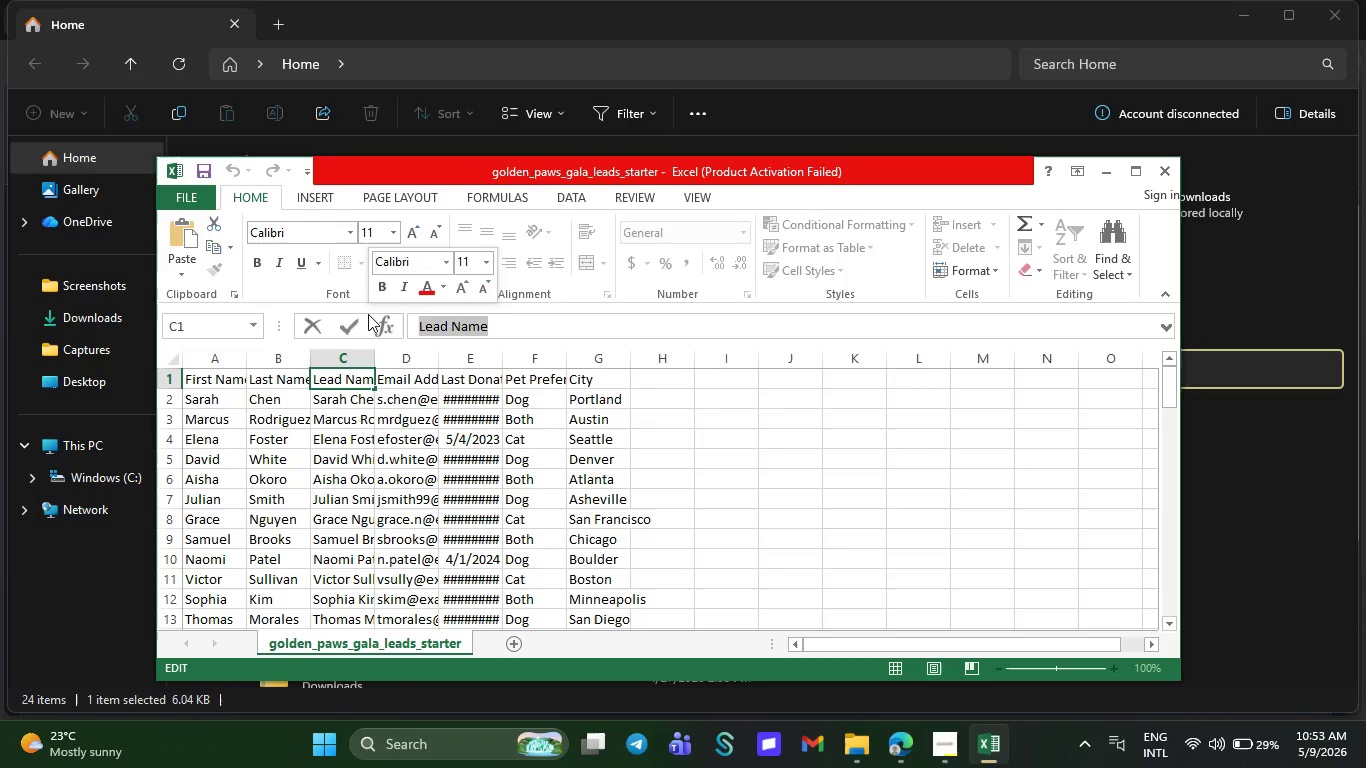 
key(Control+C)
 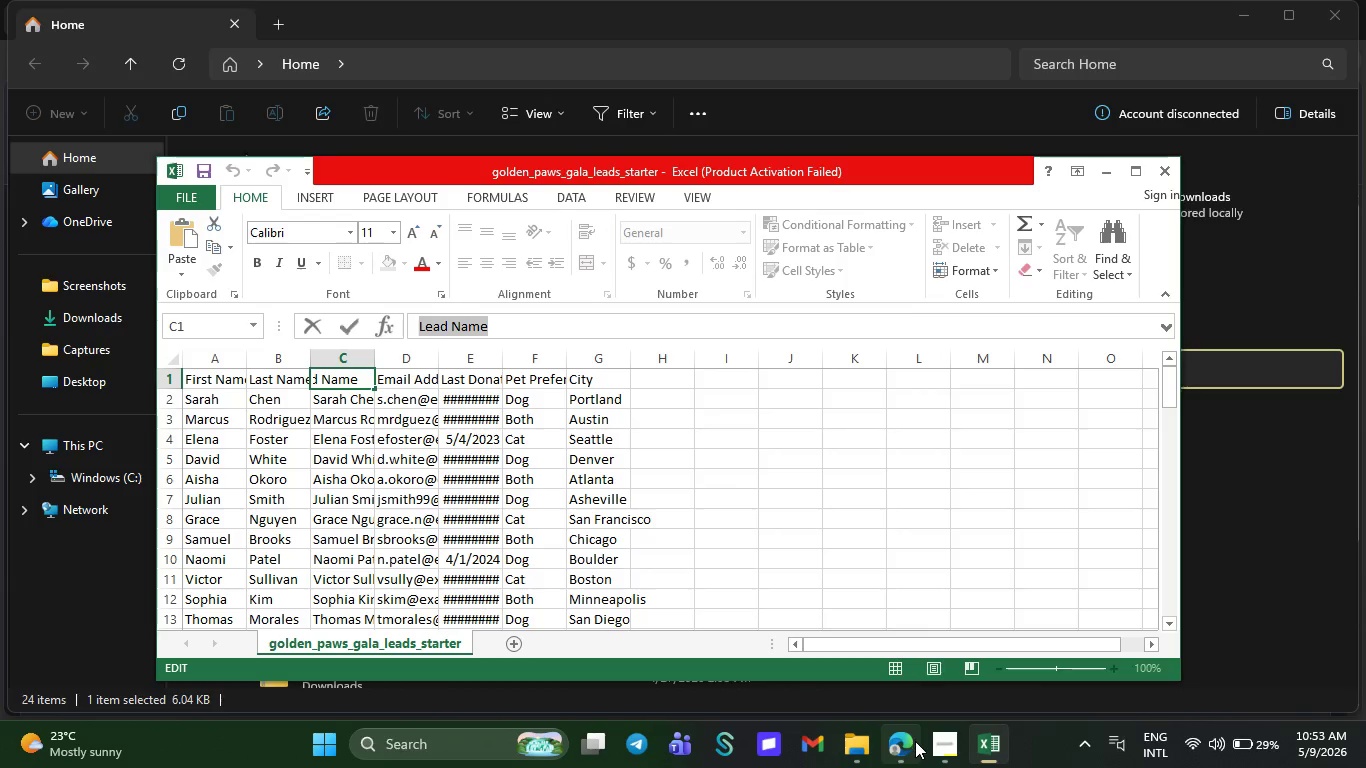 
left_click([915, 741])
 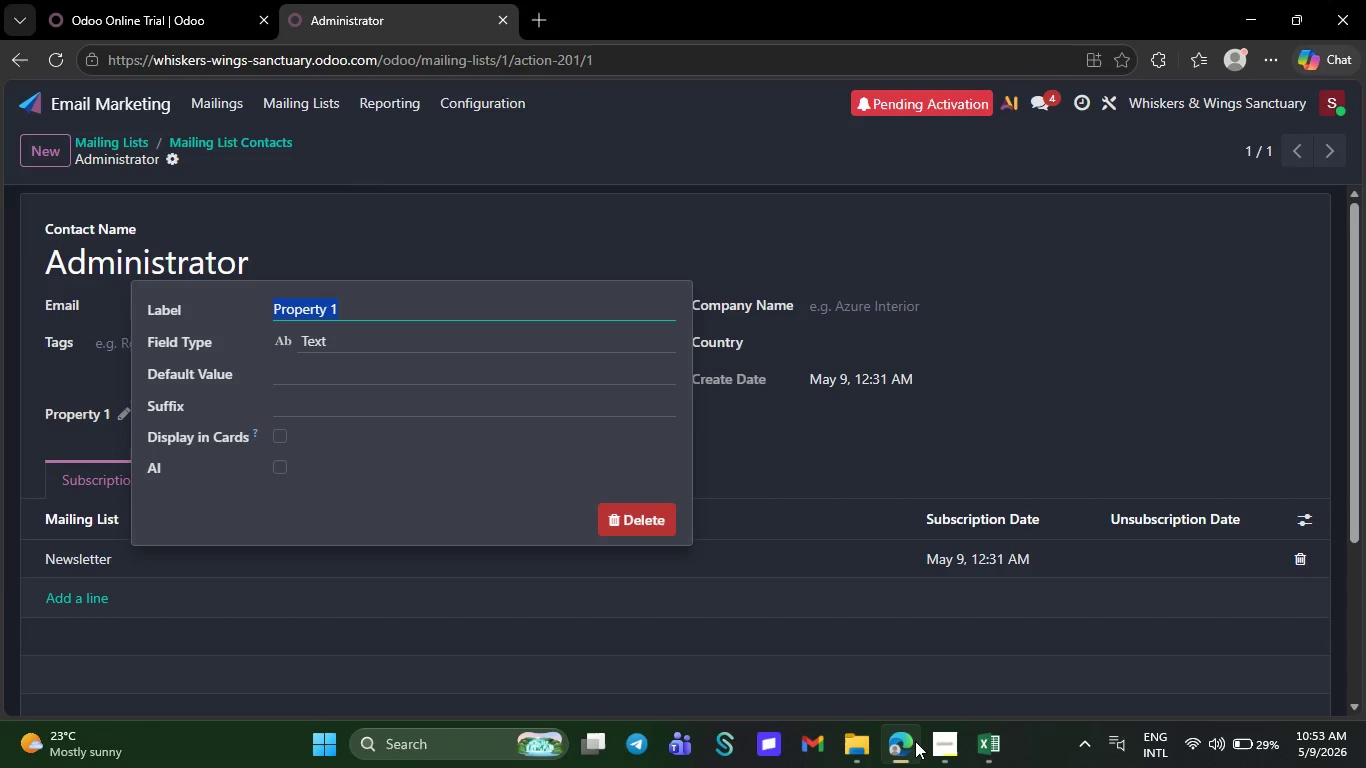 
key(Control+V)
 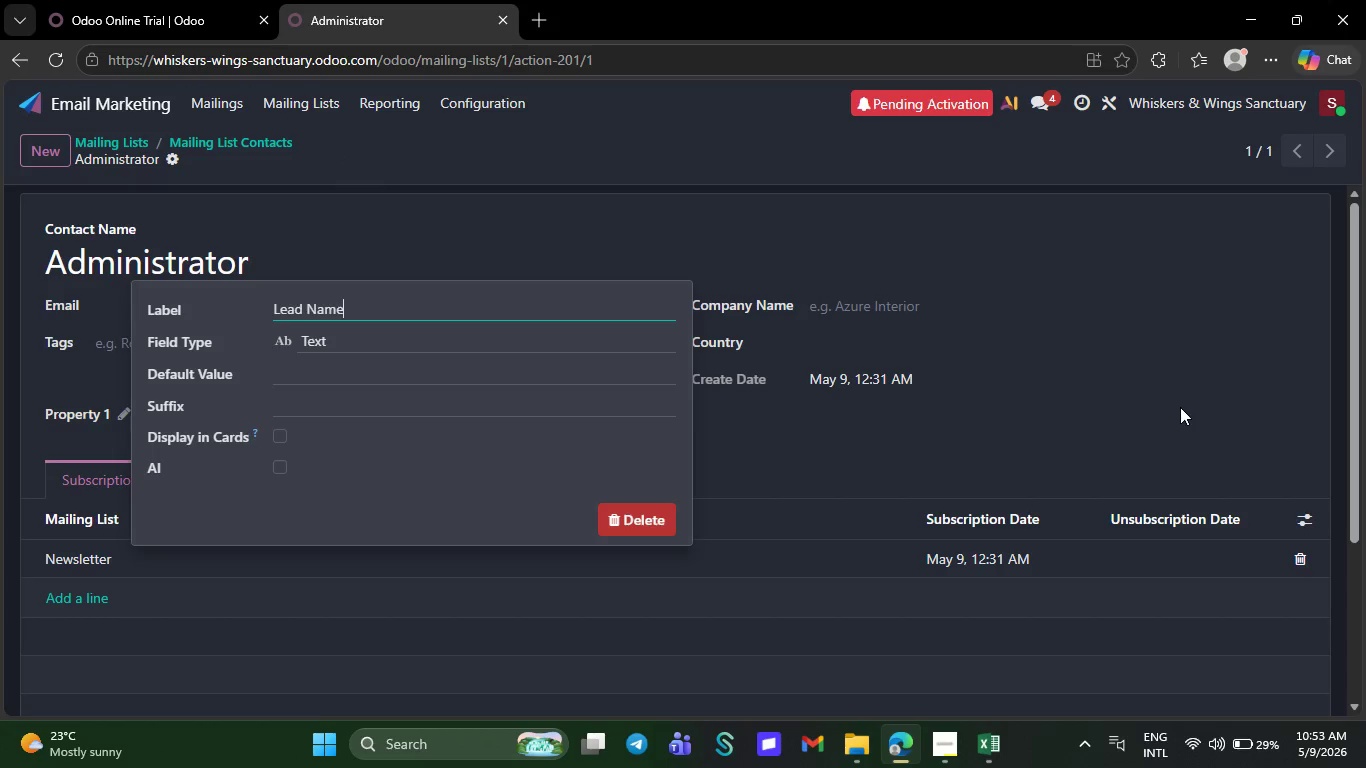 
left_click([1180, 409])
 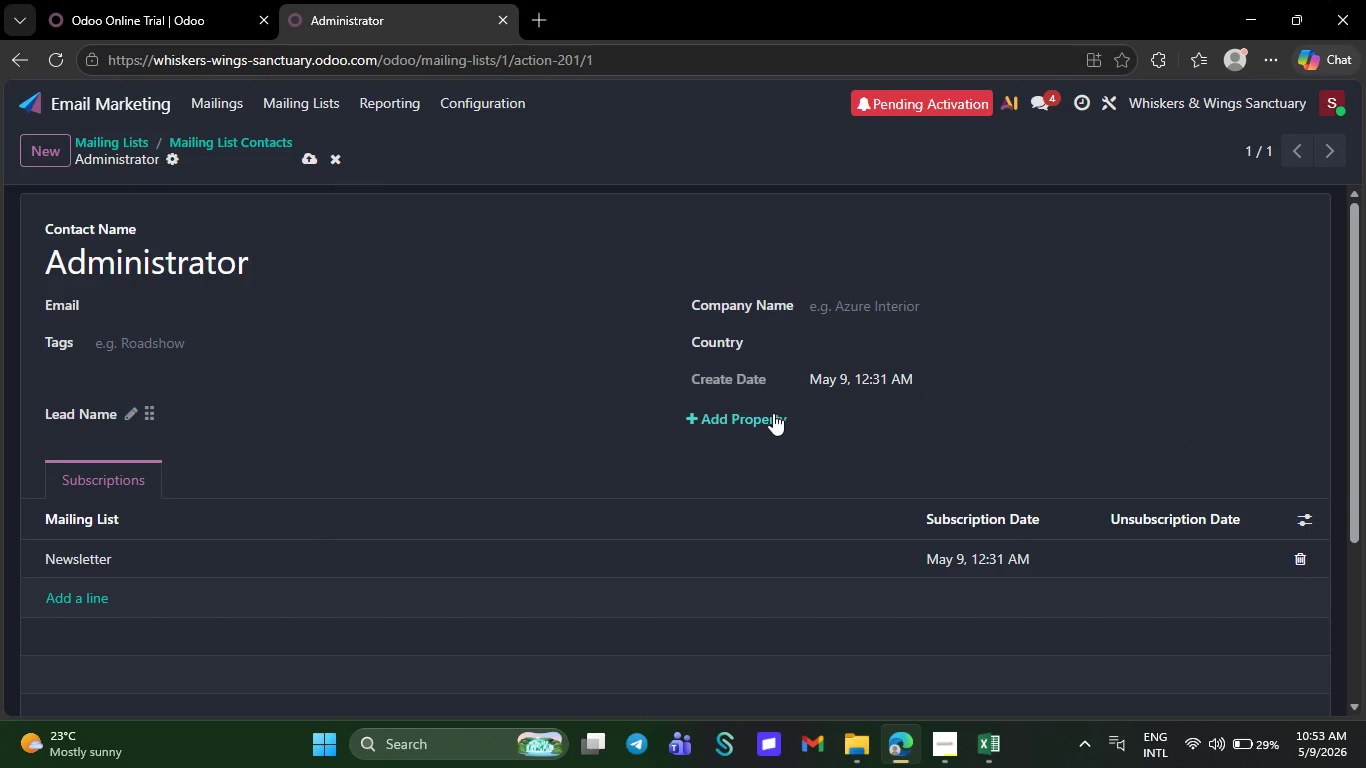 
left_click([773, 413])
 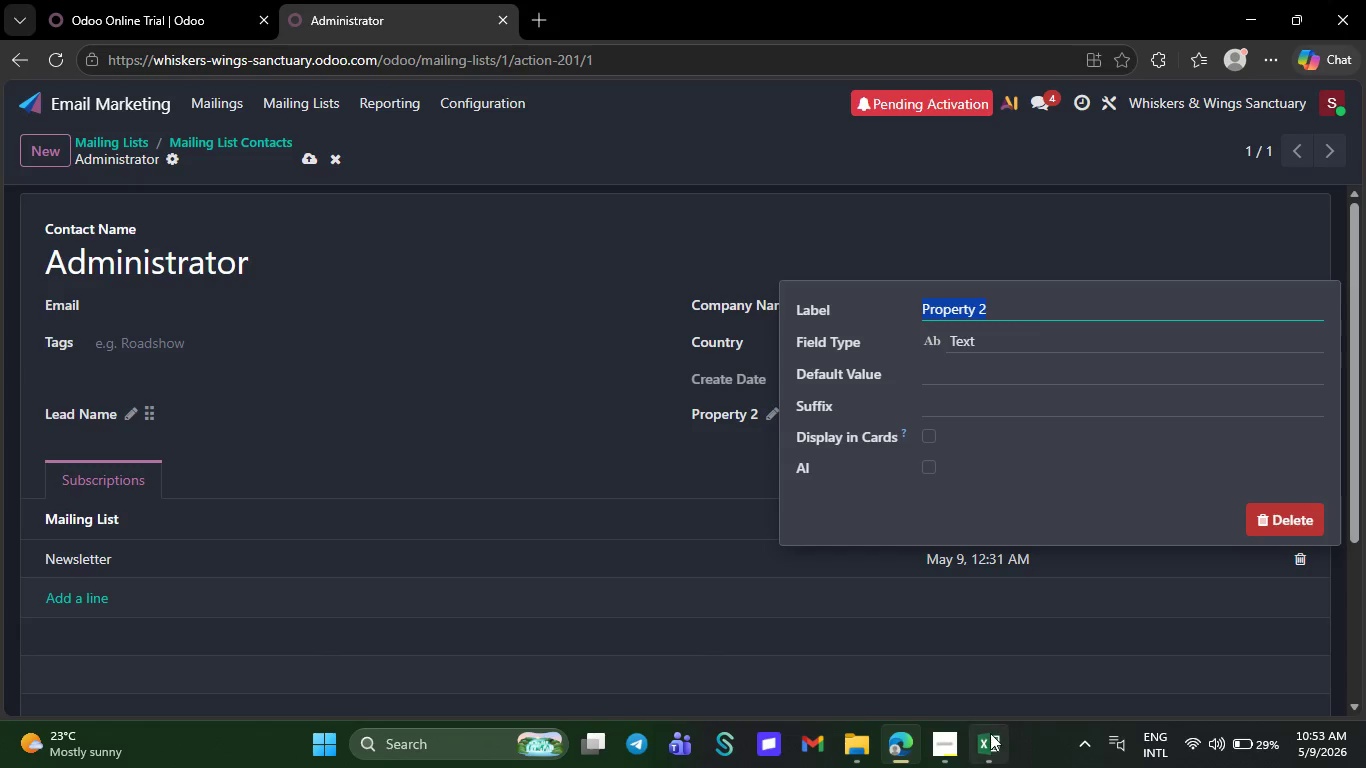 
left_click([990, 733])
 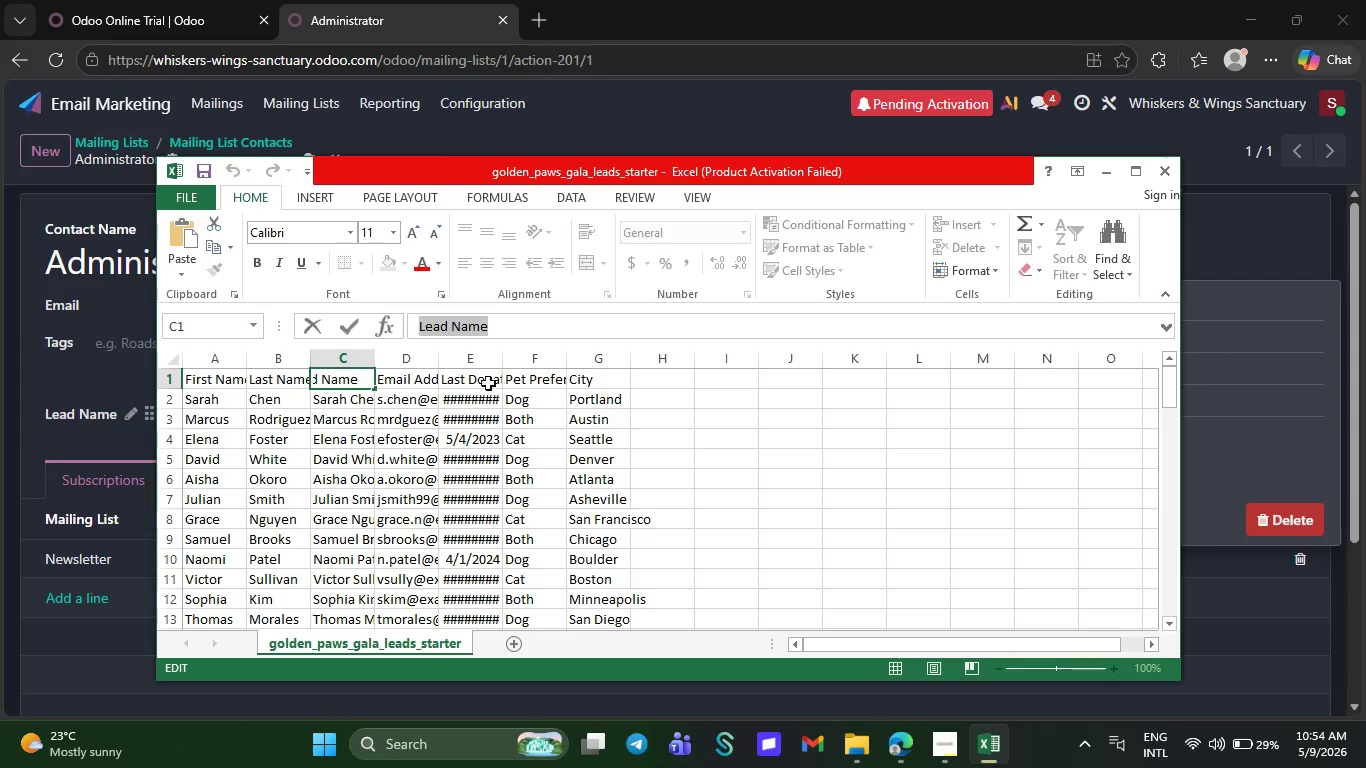 
left_click([466, 376])
 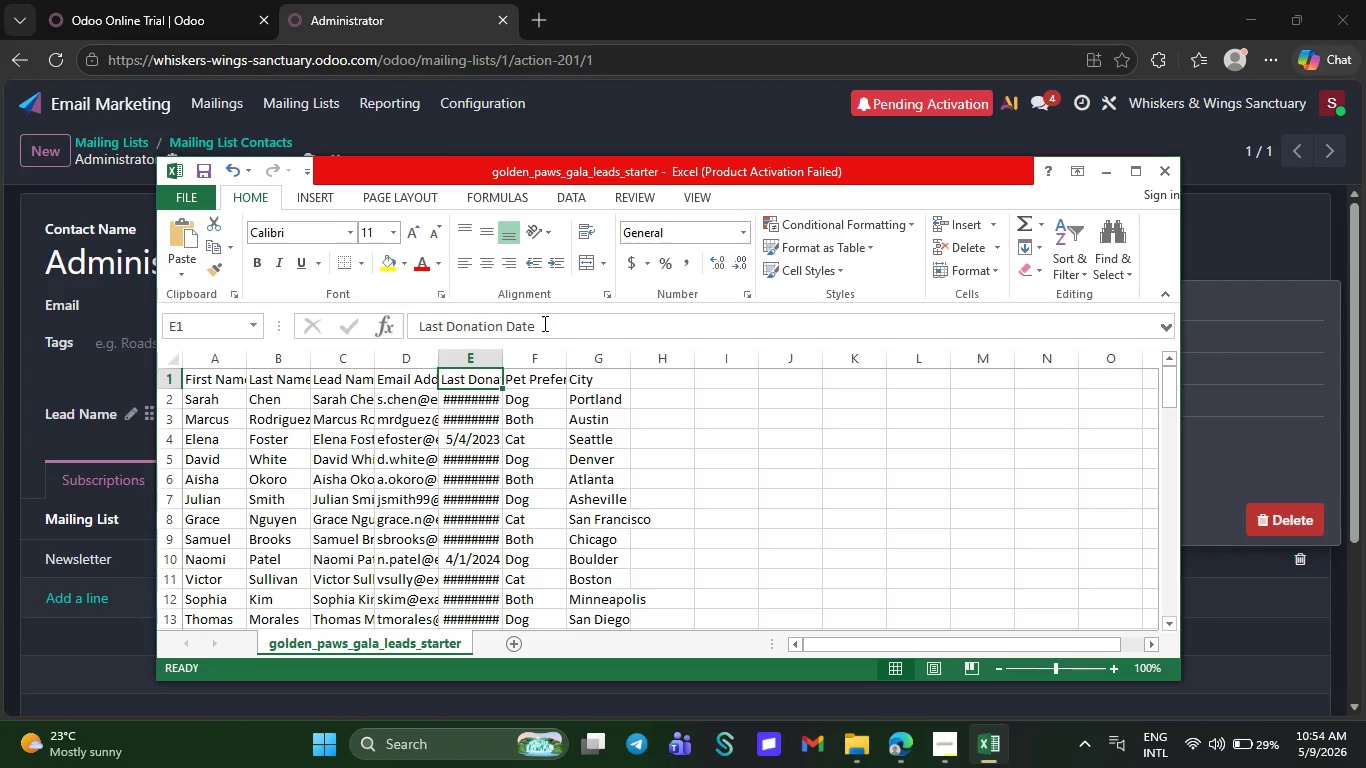 
left_click_drag(start_coordinate=[543, 323], to_coordinate=[404, 333])
 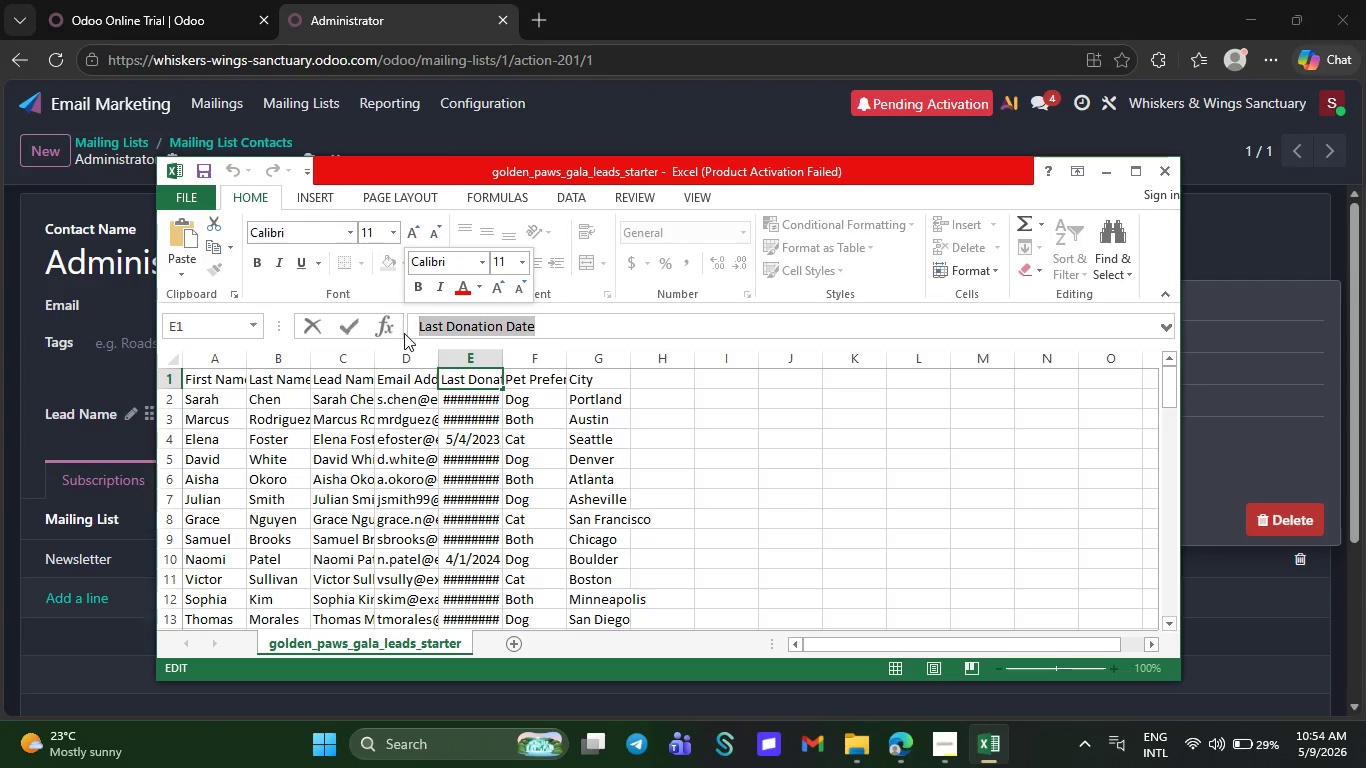 
key(Control+C)
 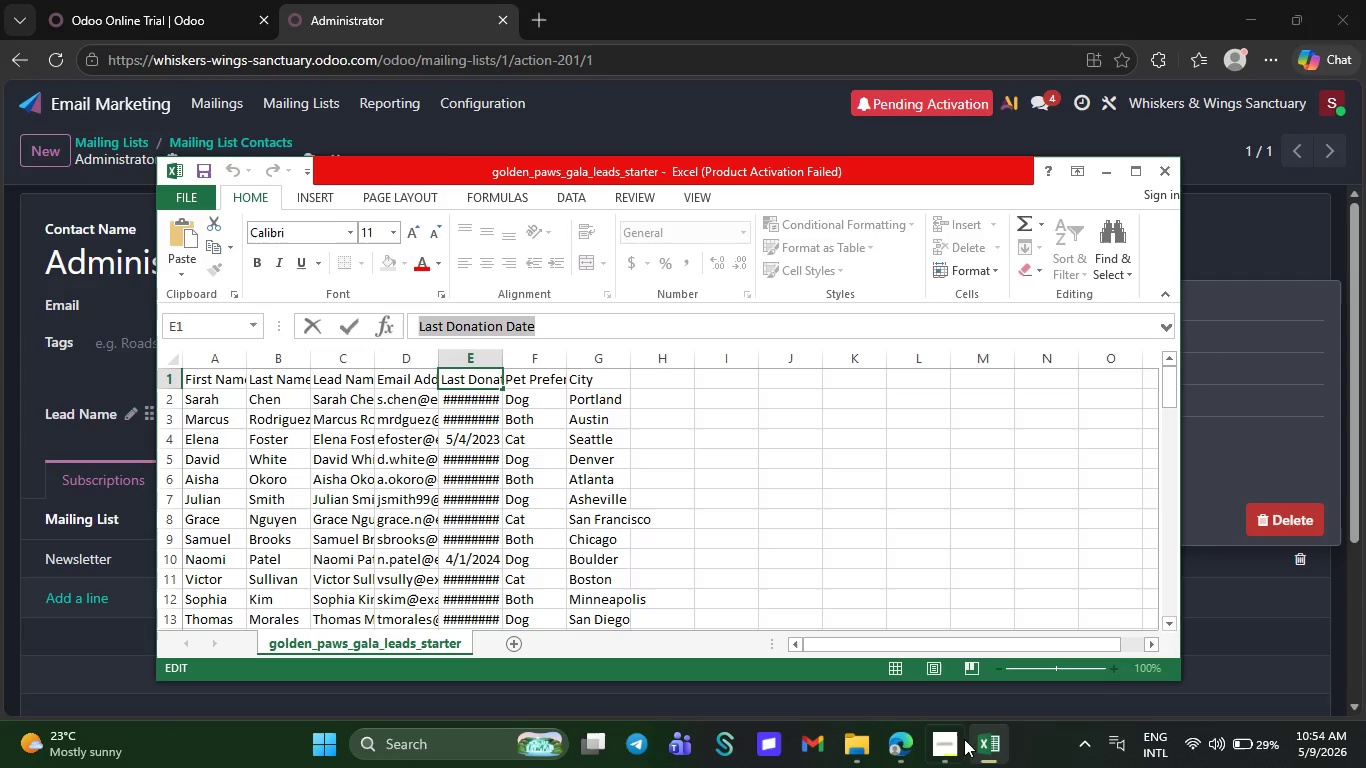 
left_click([953, 742])
 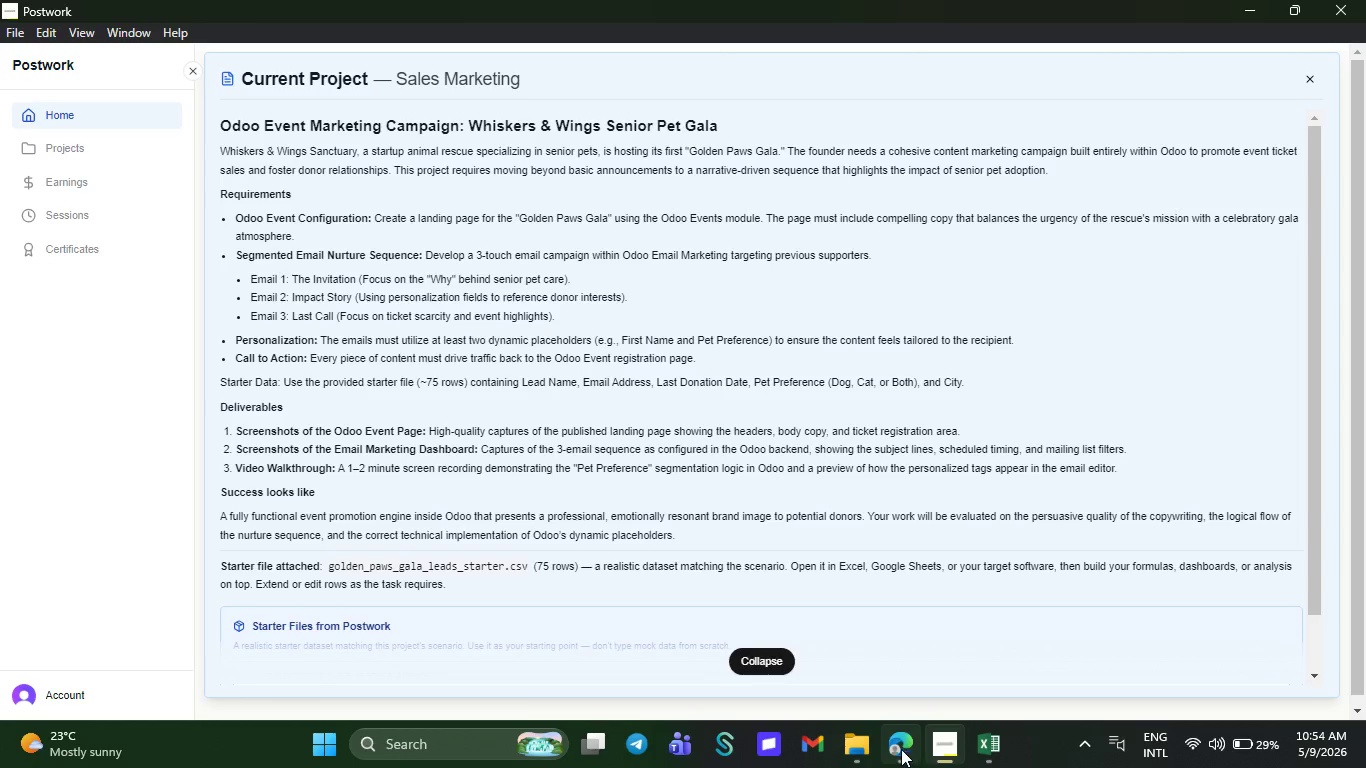 
left_click([900, 749])
 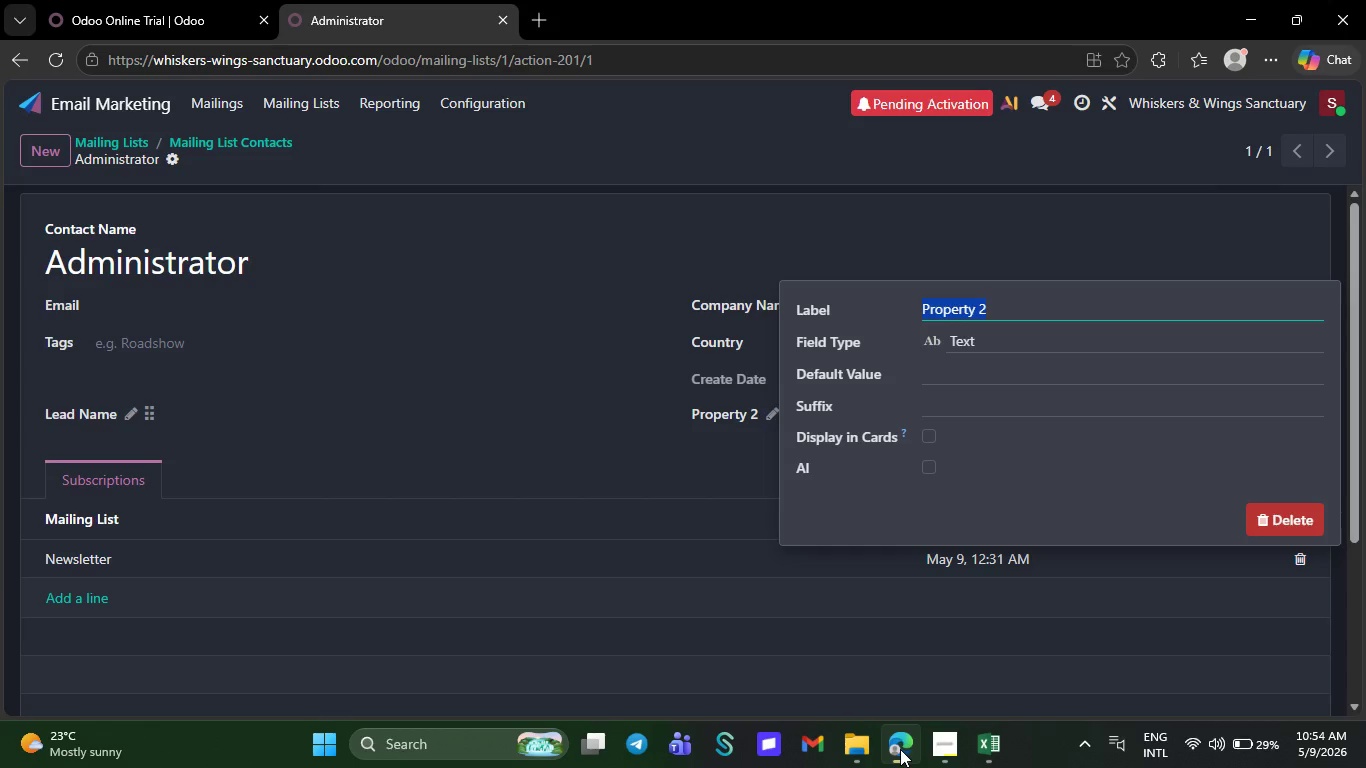 
key(Control+V)
 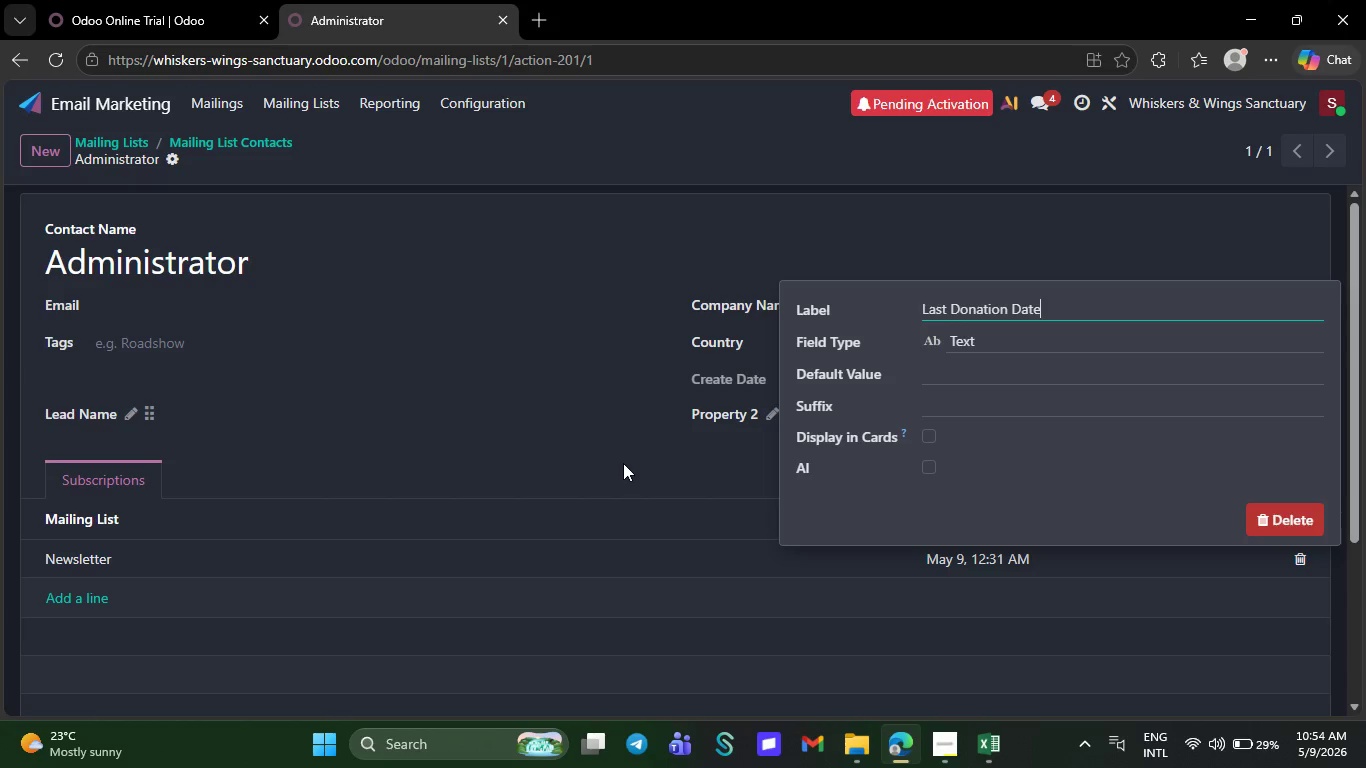 
left_click([623, 463])
 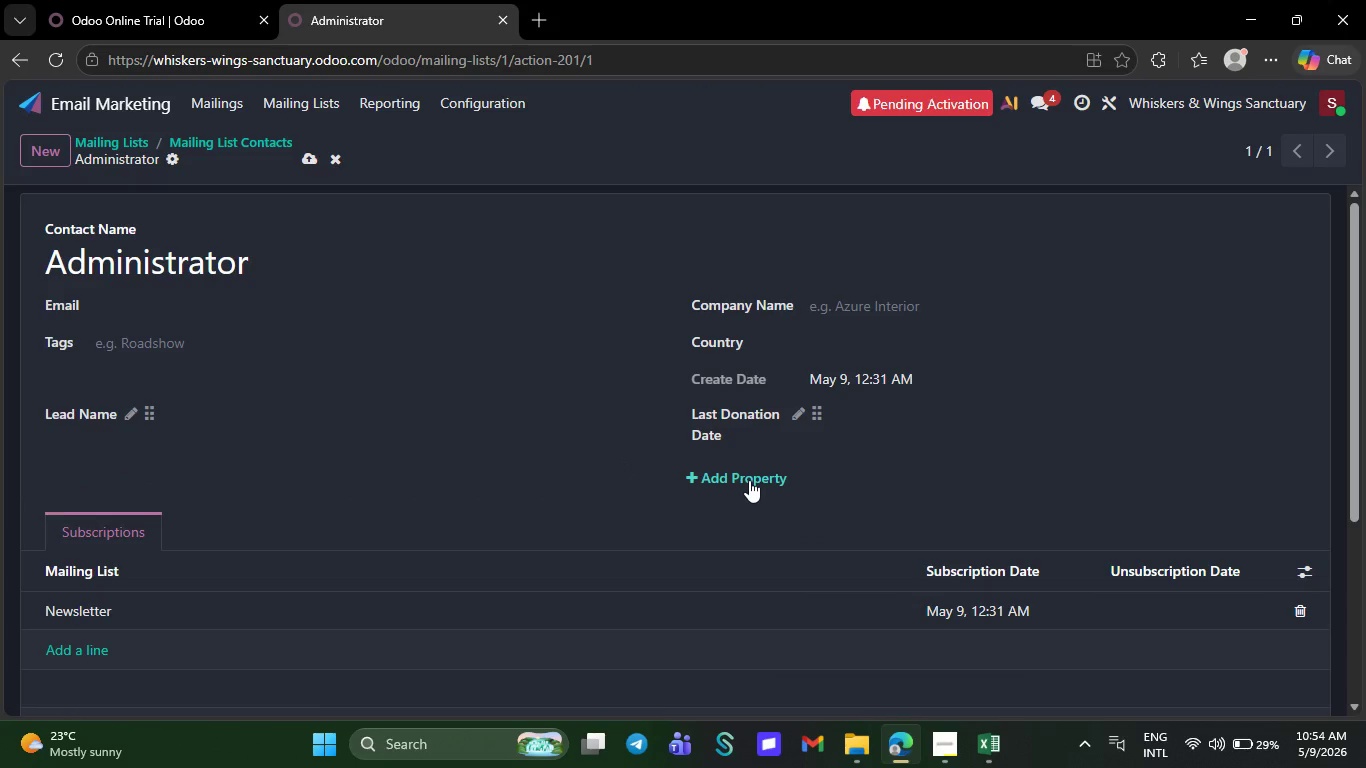 
left_click([749, 480])
 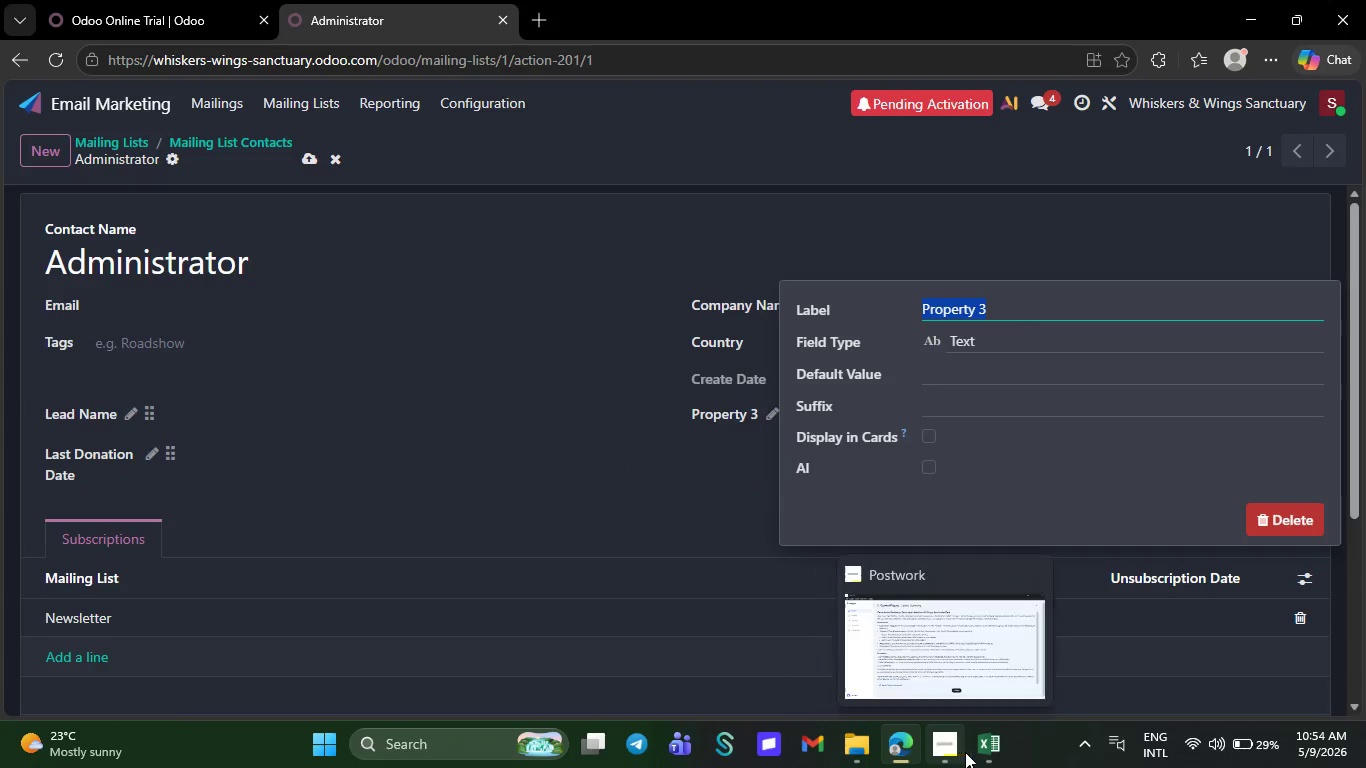 
left_click([985, 751])
 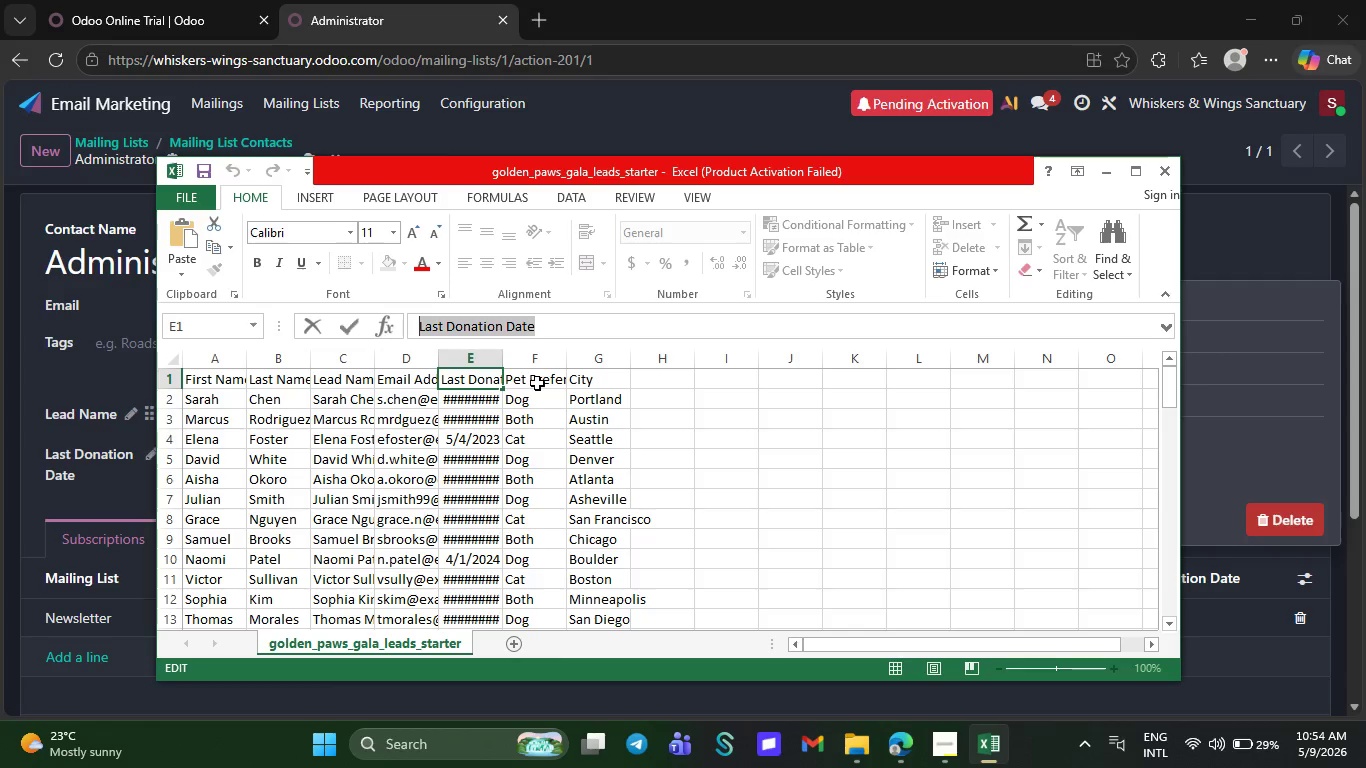 
left_click([537, 382])
 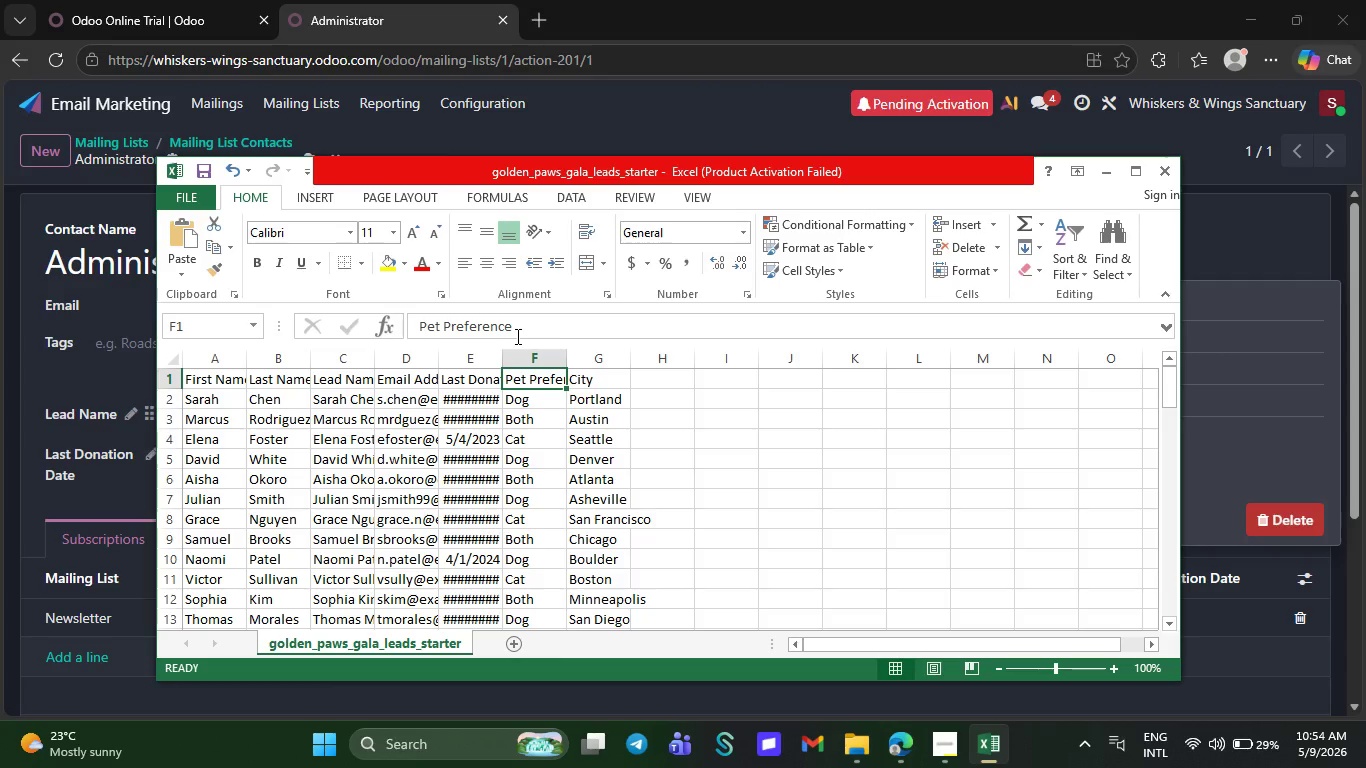 
left_click_drag(start_coordinate=[516, 336], to_coordinate=[411, 330])
 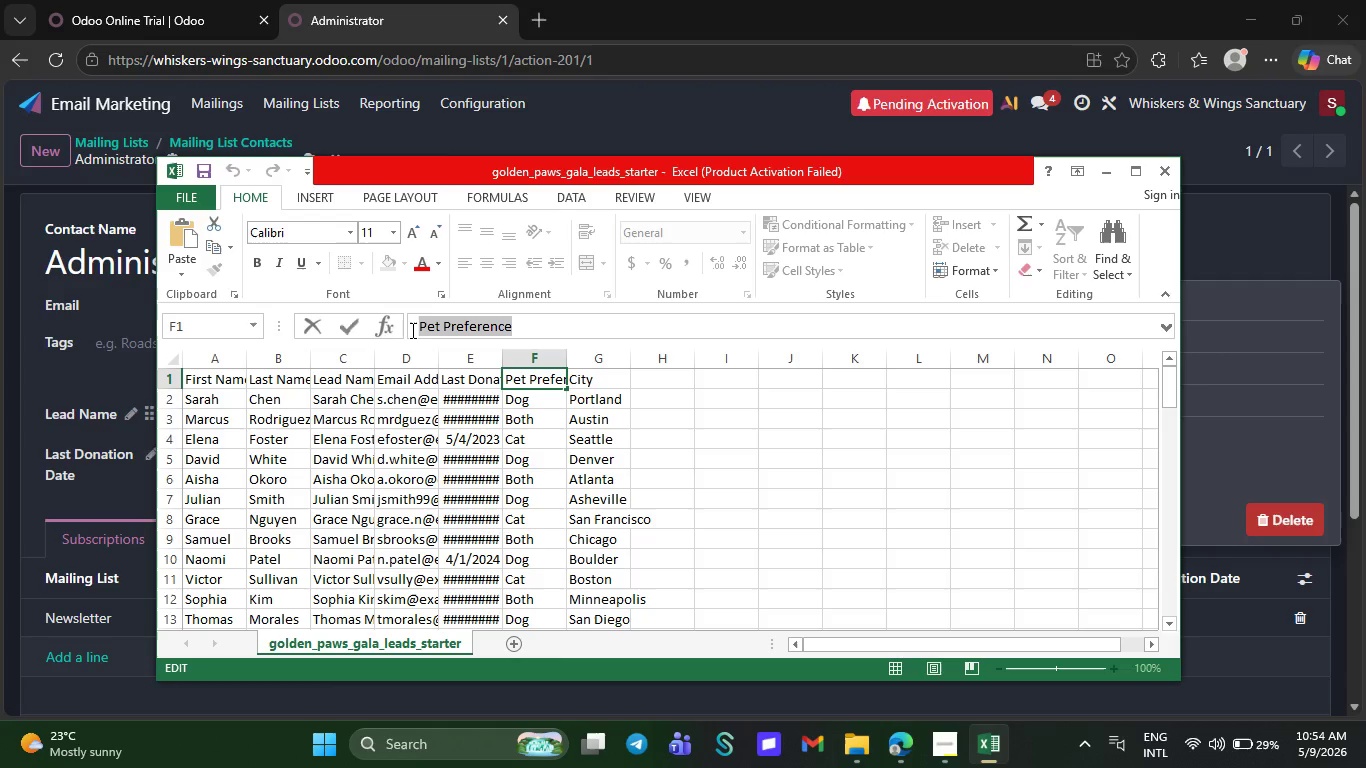 
key(Control+C)
 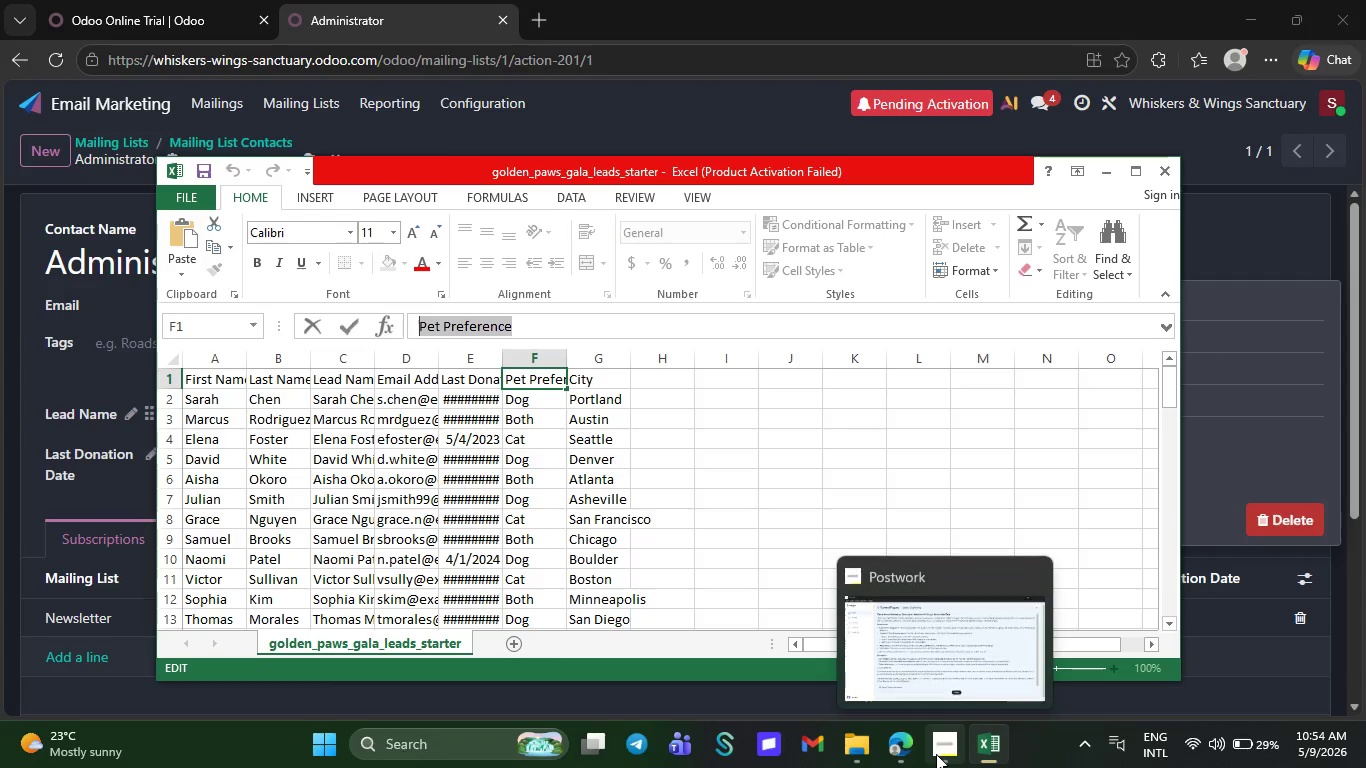 
left_click([904, 749])
 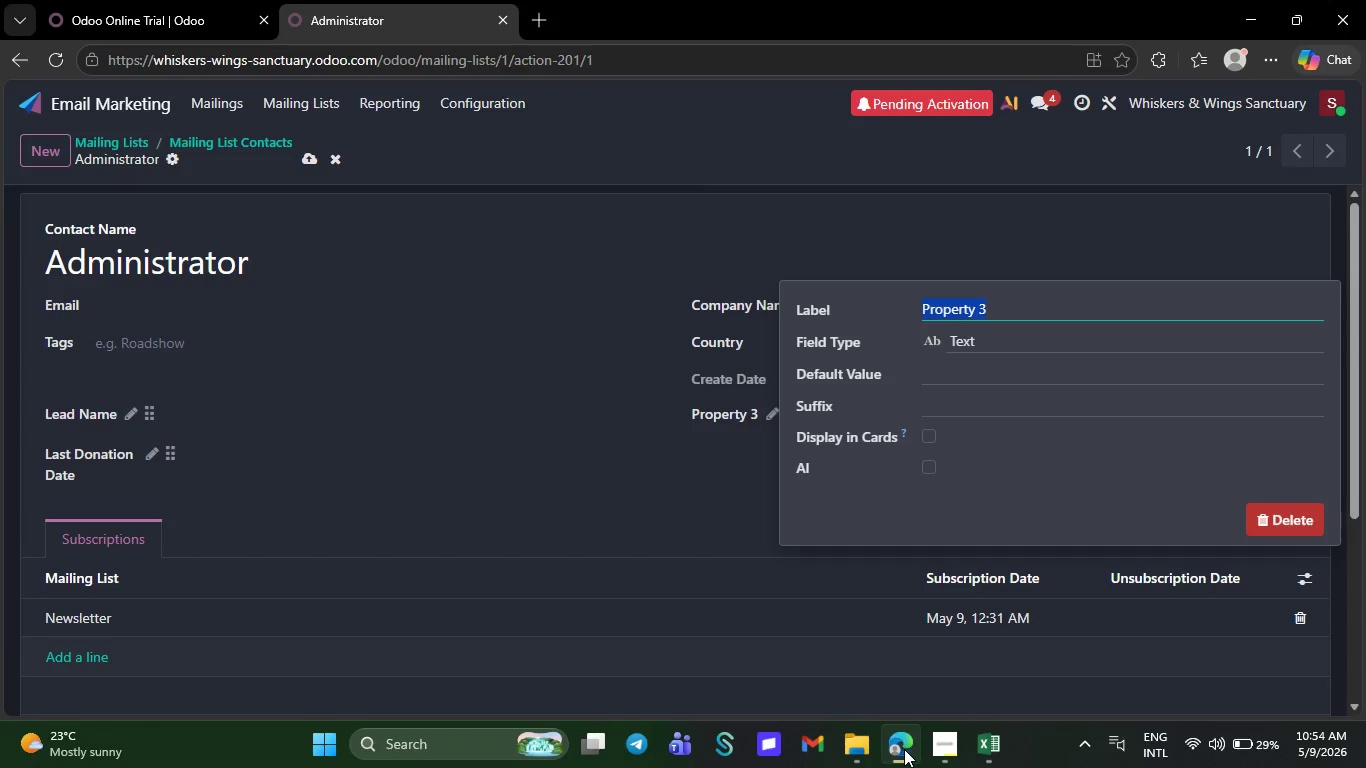 
key(Control+V)
 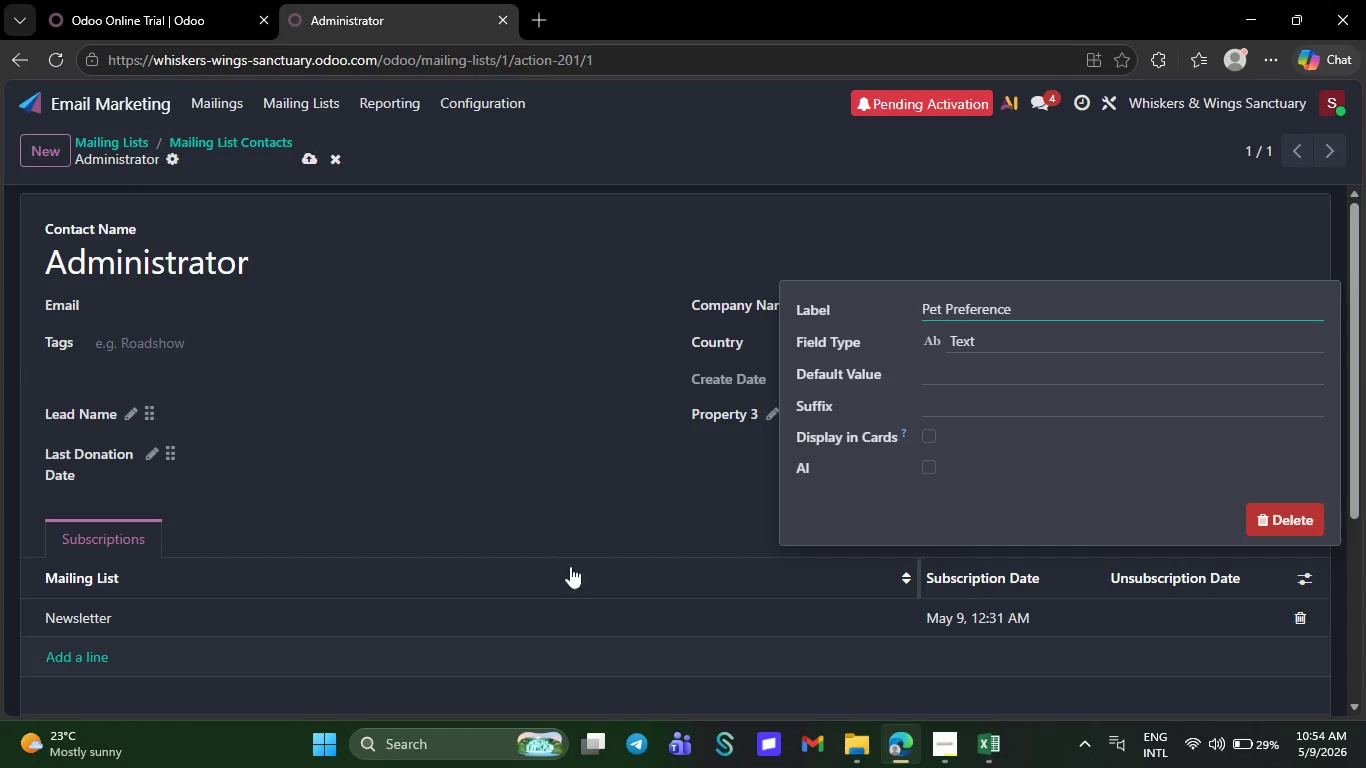 
left_click([581, 540])
 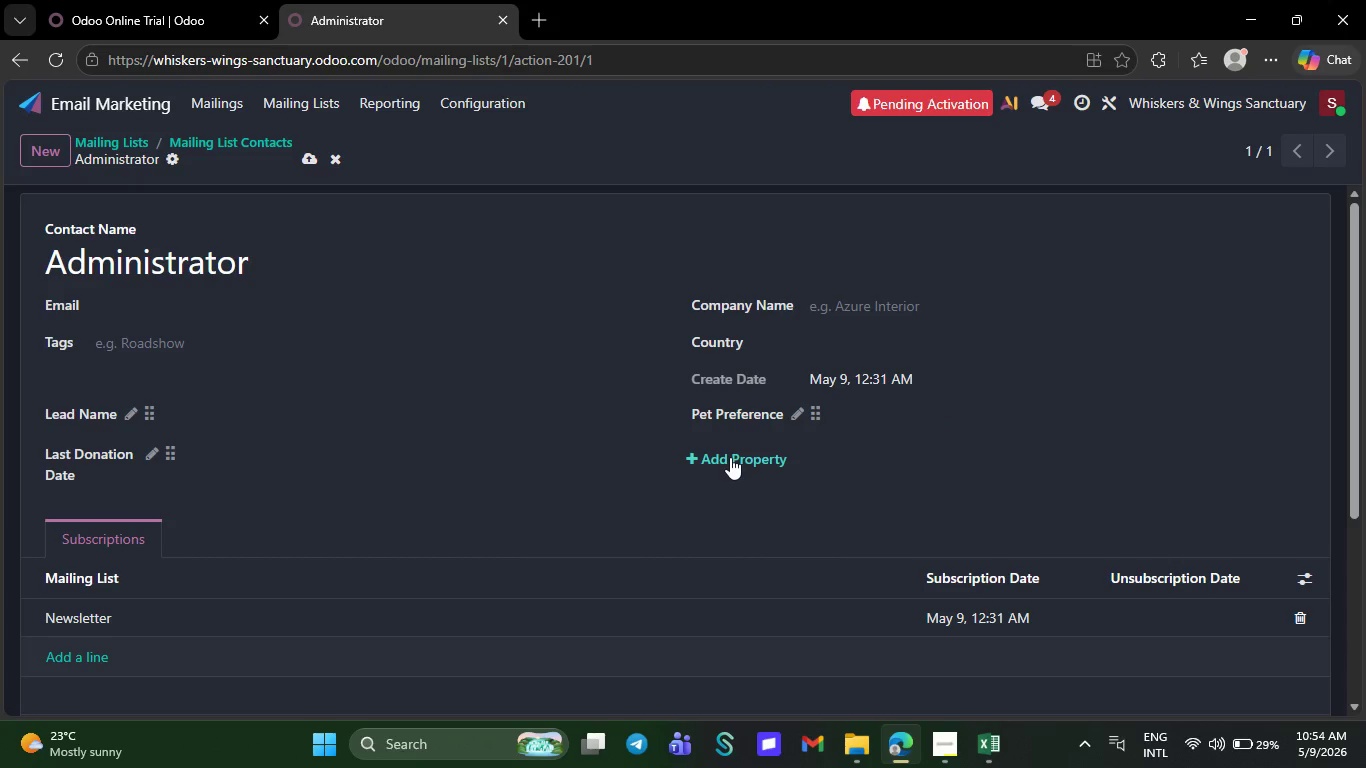 
left_click_drag(start_coordinate=[730, 457], to_coordinate=[985, 732])
 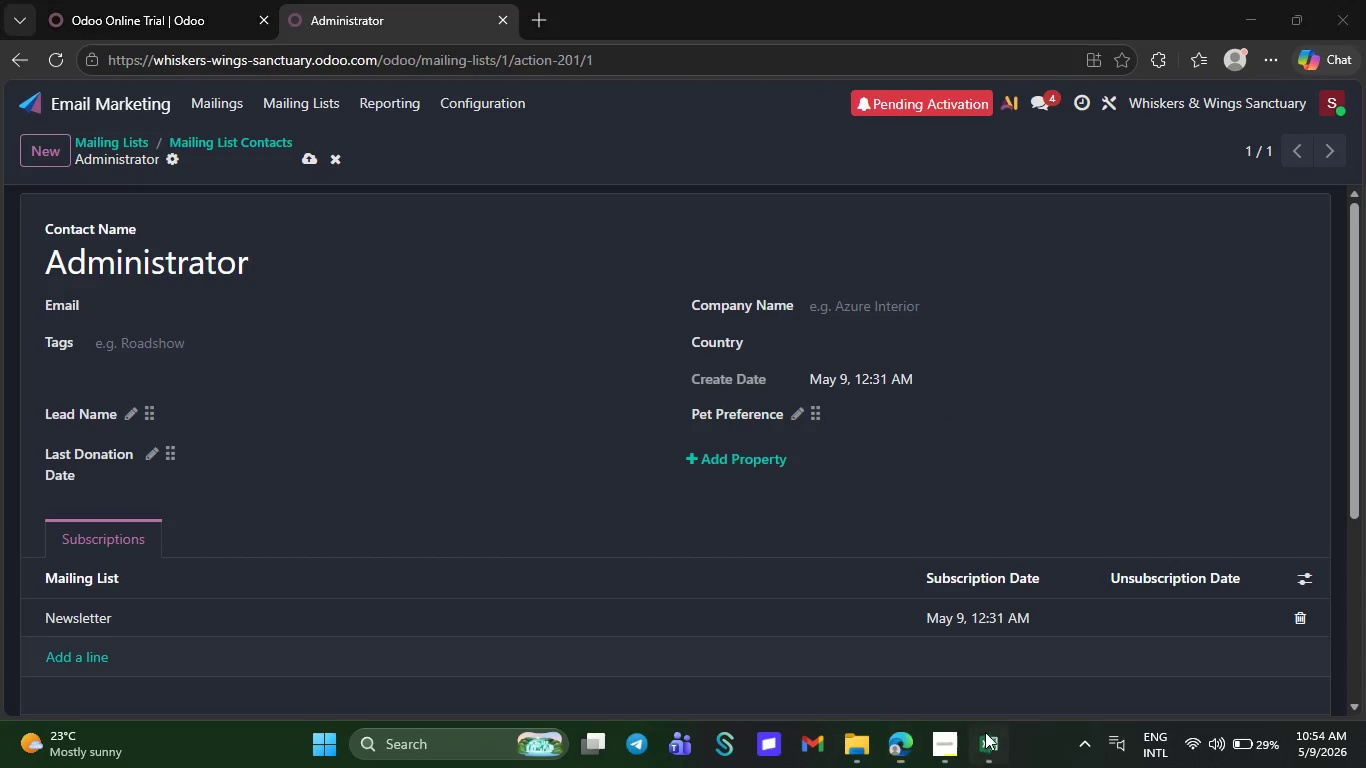 
left_click([985, 732])
 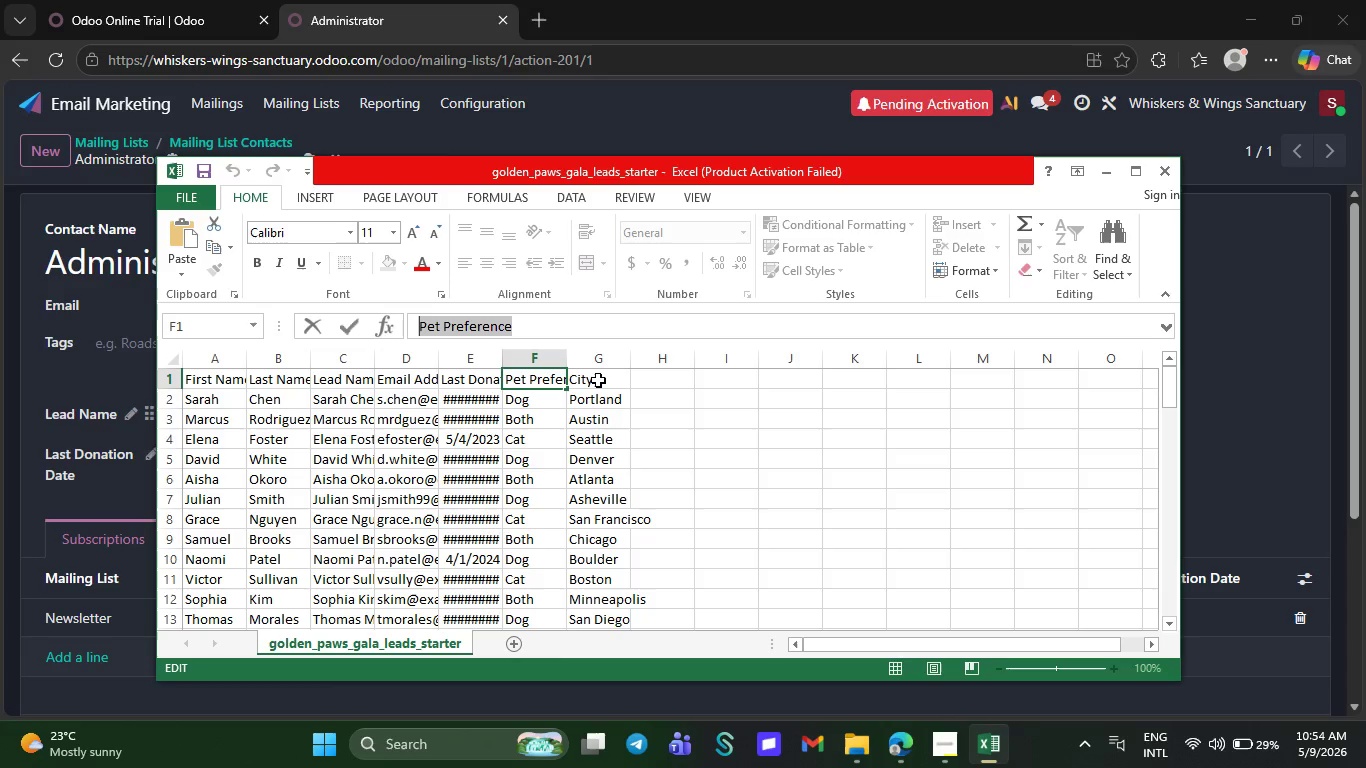 
left_click([598, 384])
 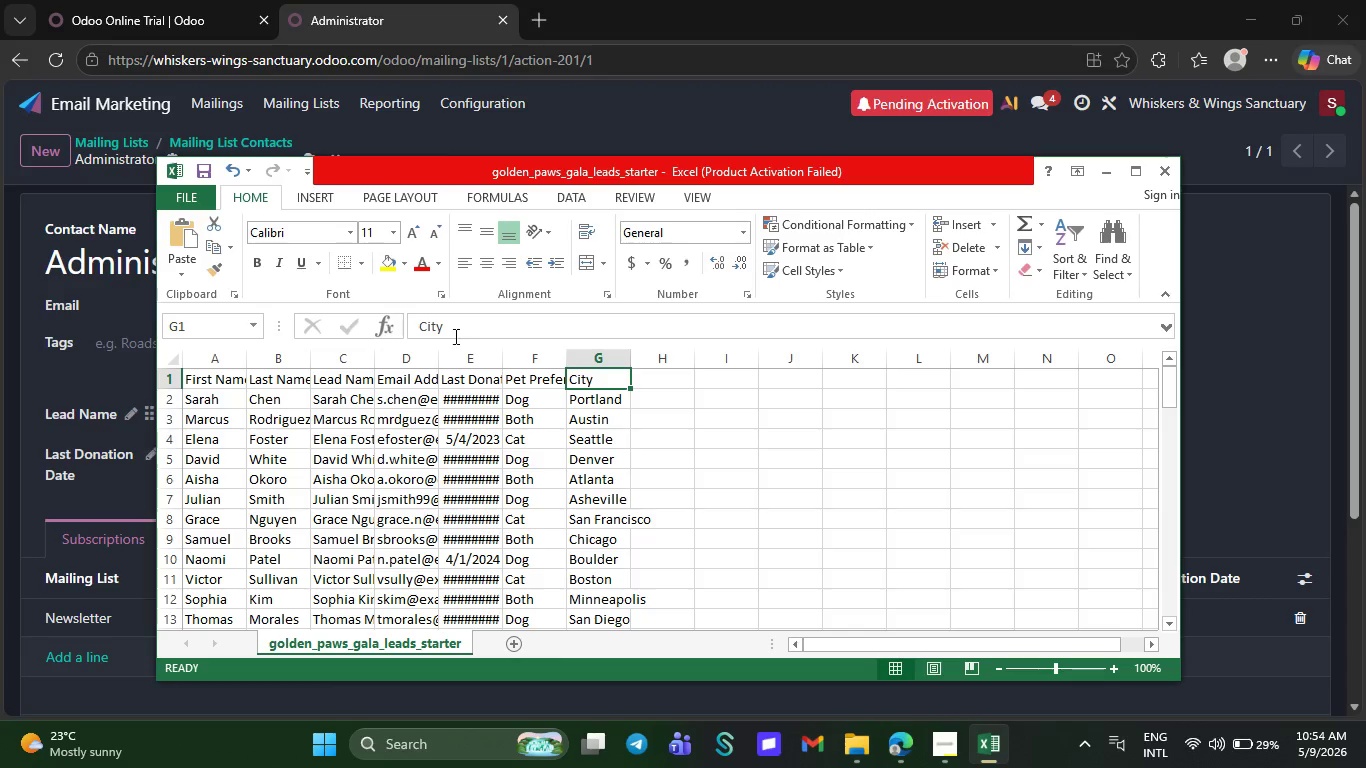 
left_click_drag(start_coordinate=[454, 336], to_coordinate=[393, 323])
 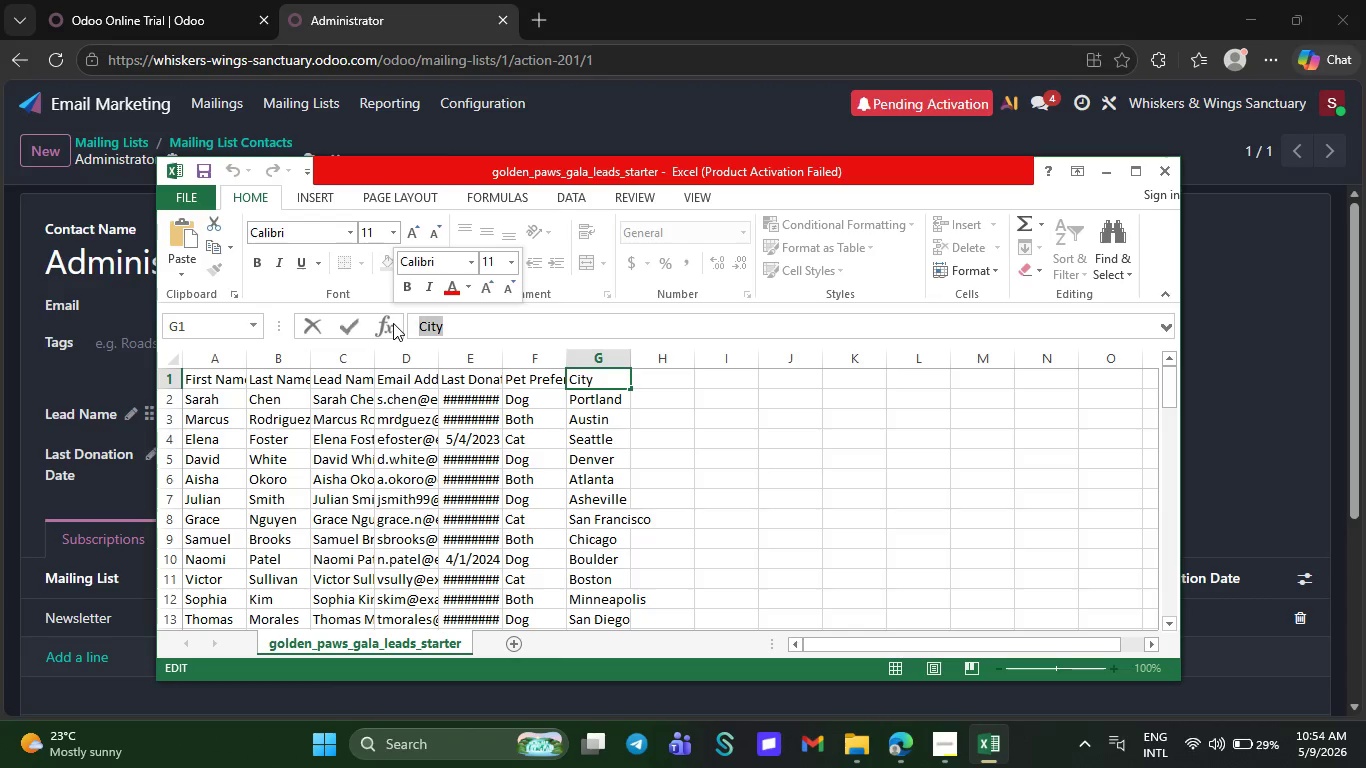 
key(Control+C)
 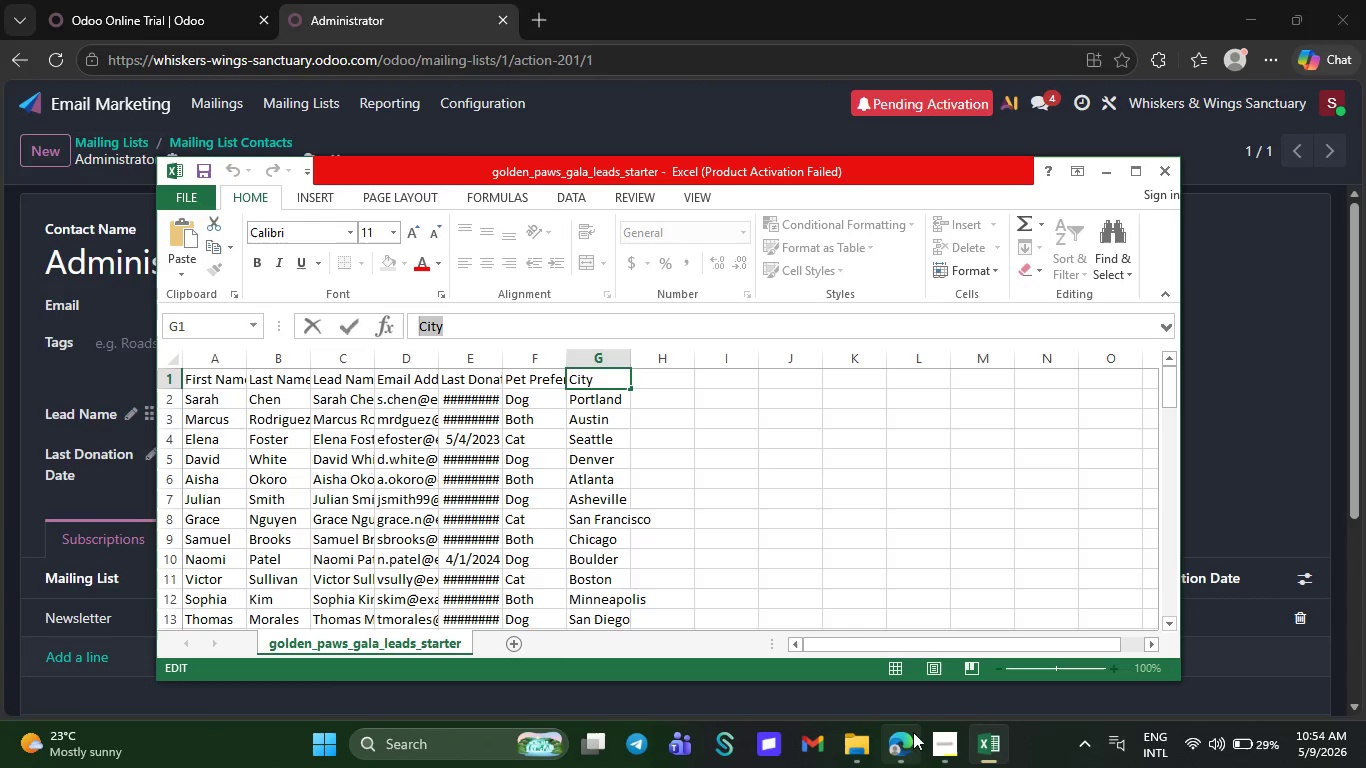 
left_click([899, 740])
 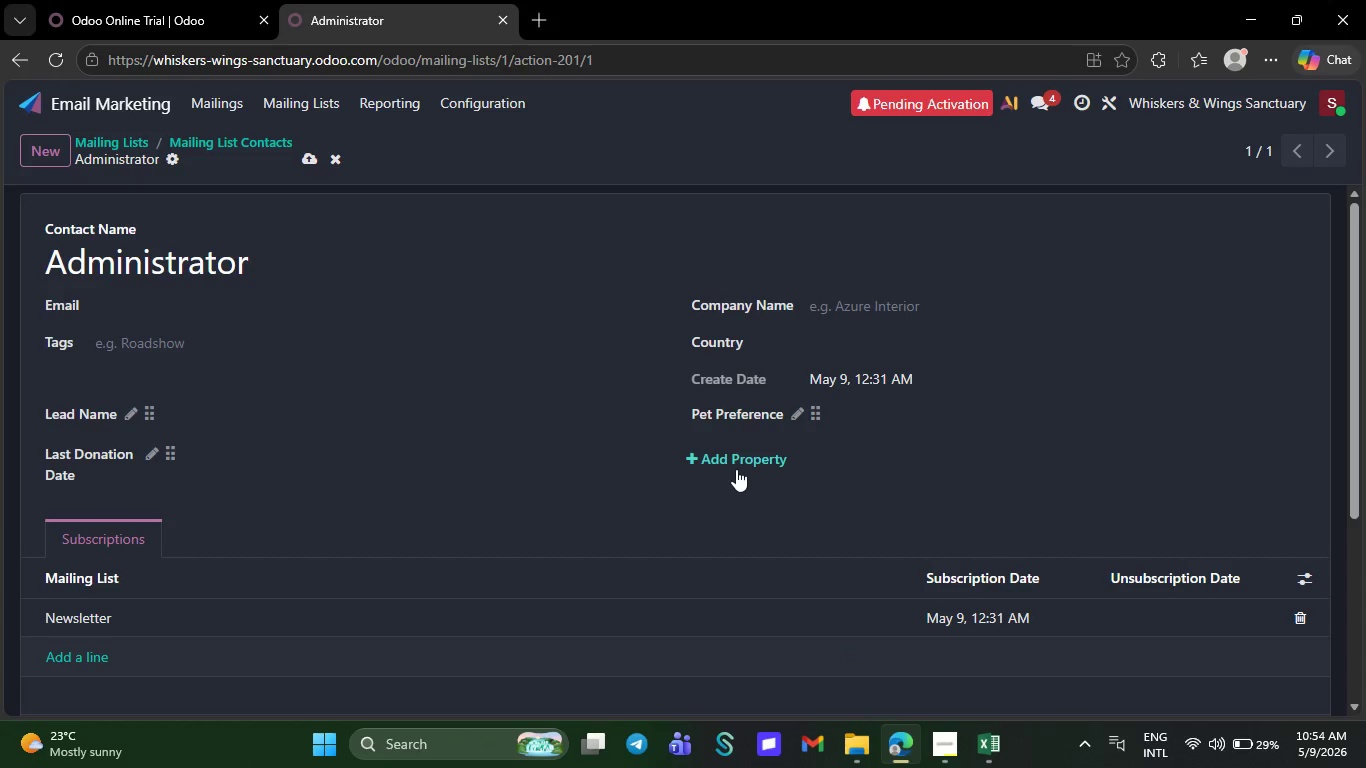 
left_click([737, 466])
 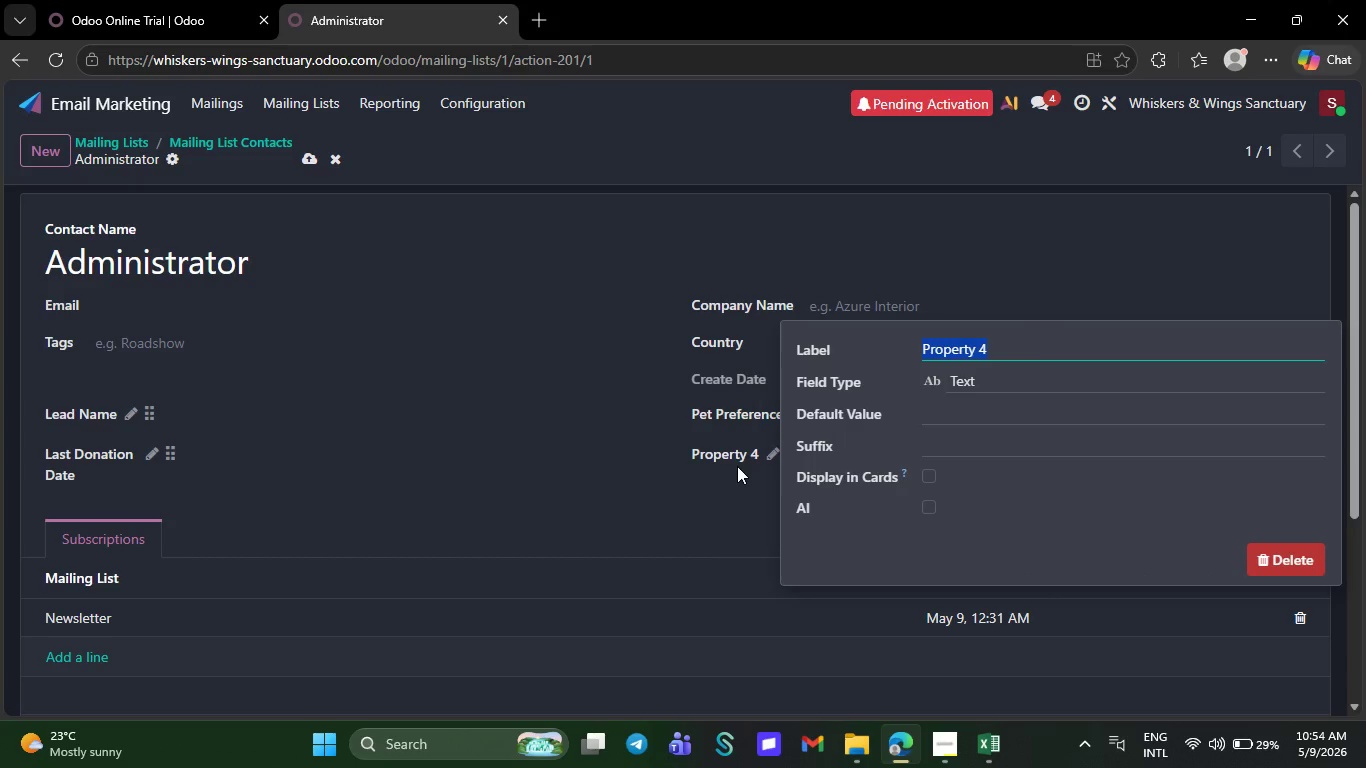 
key(Control+V)
 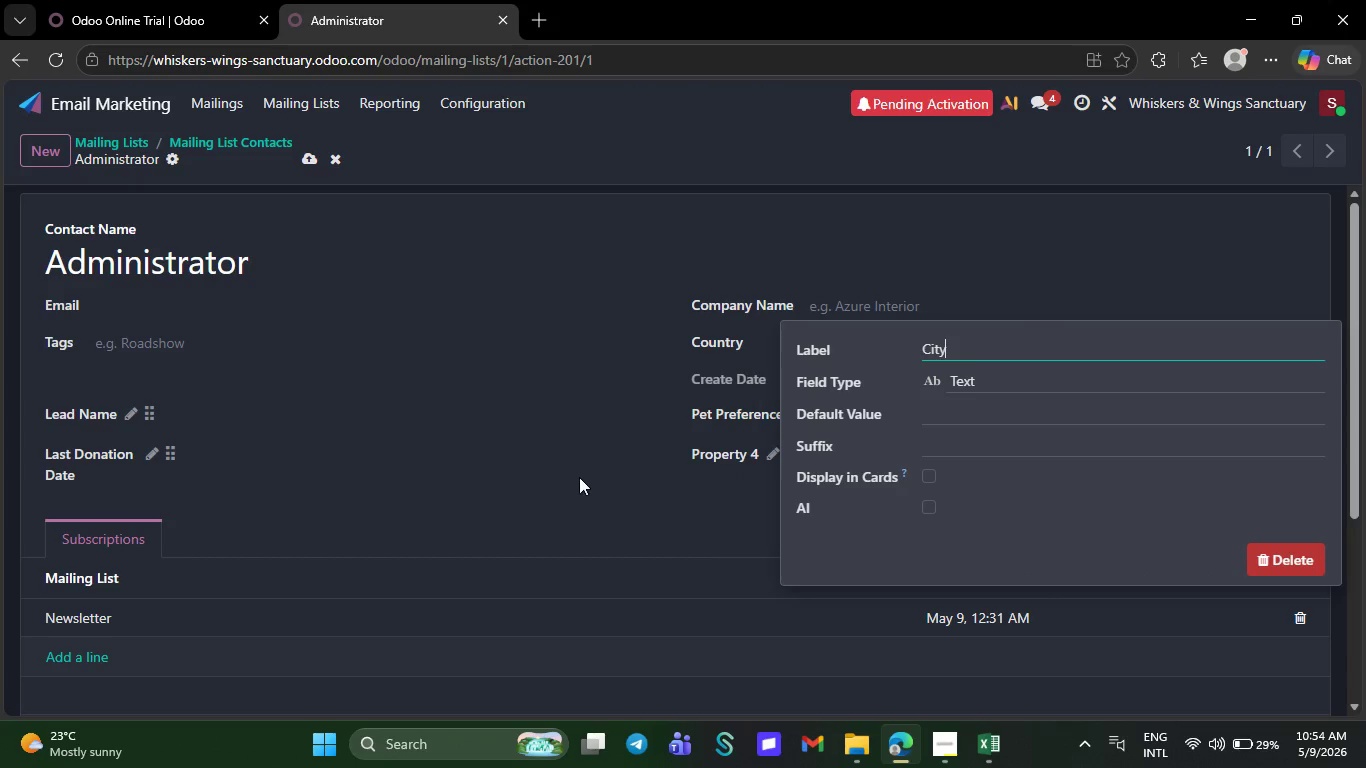 
left_click([569, 478])
 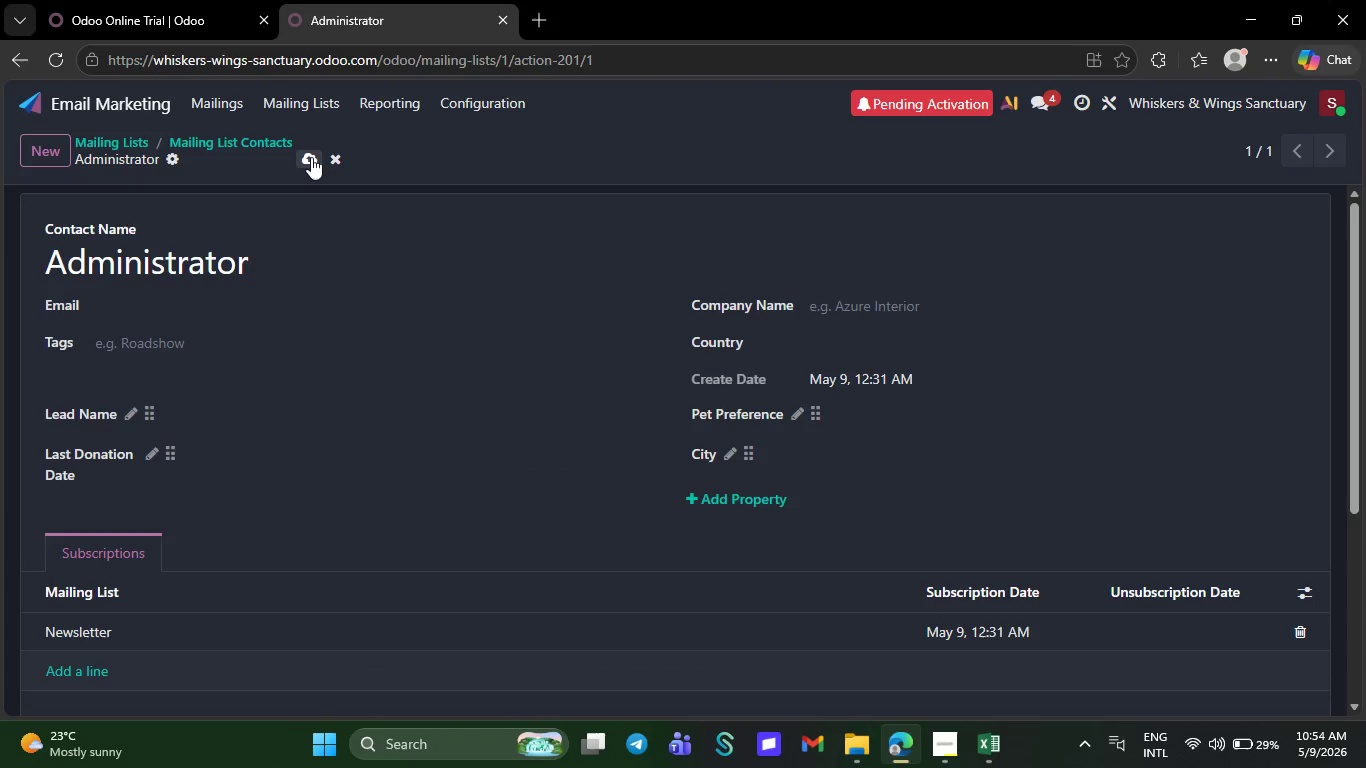 
left_click([311, 157])
 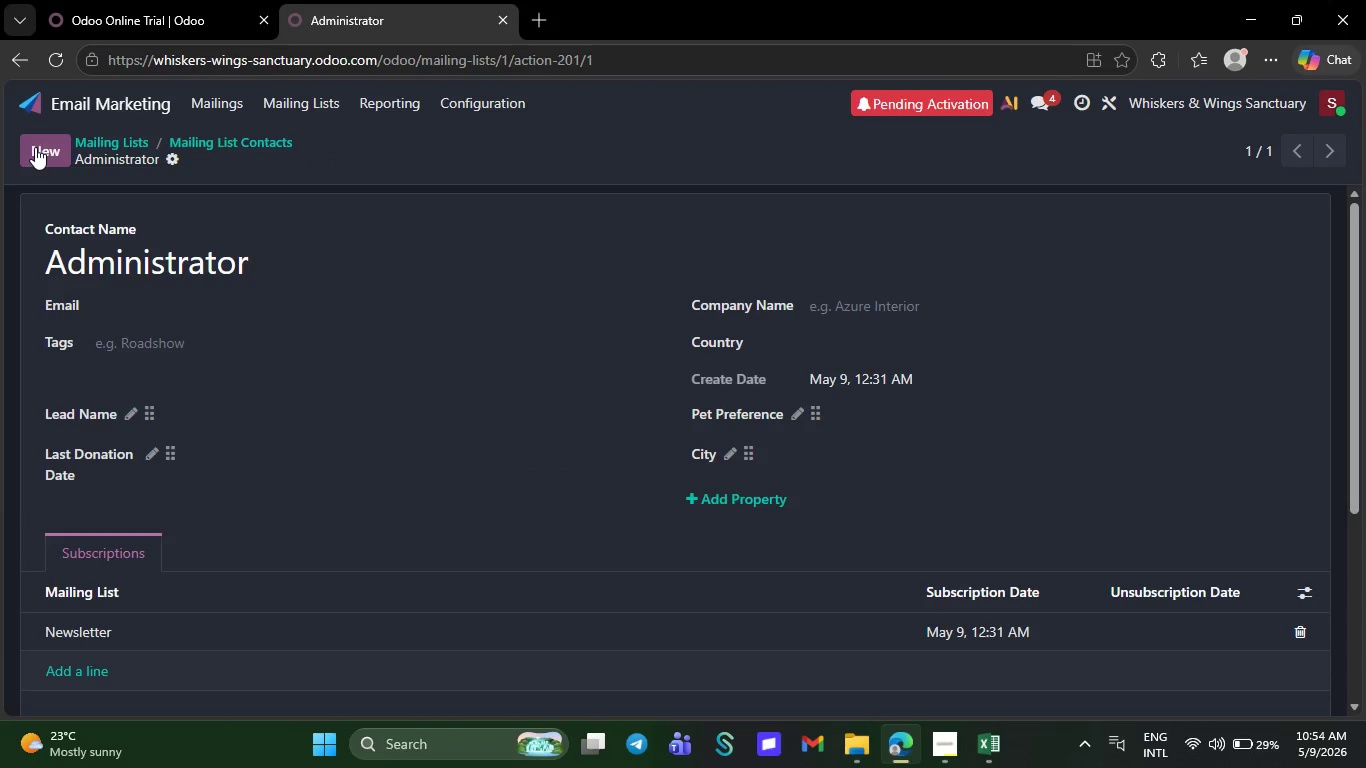 
left_click([35, 147])
 